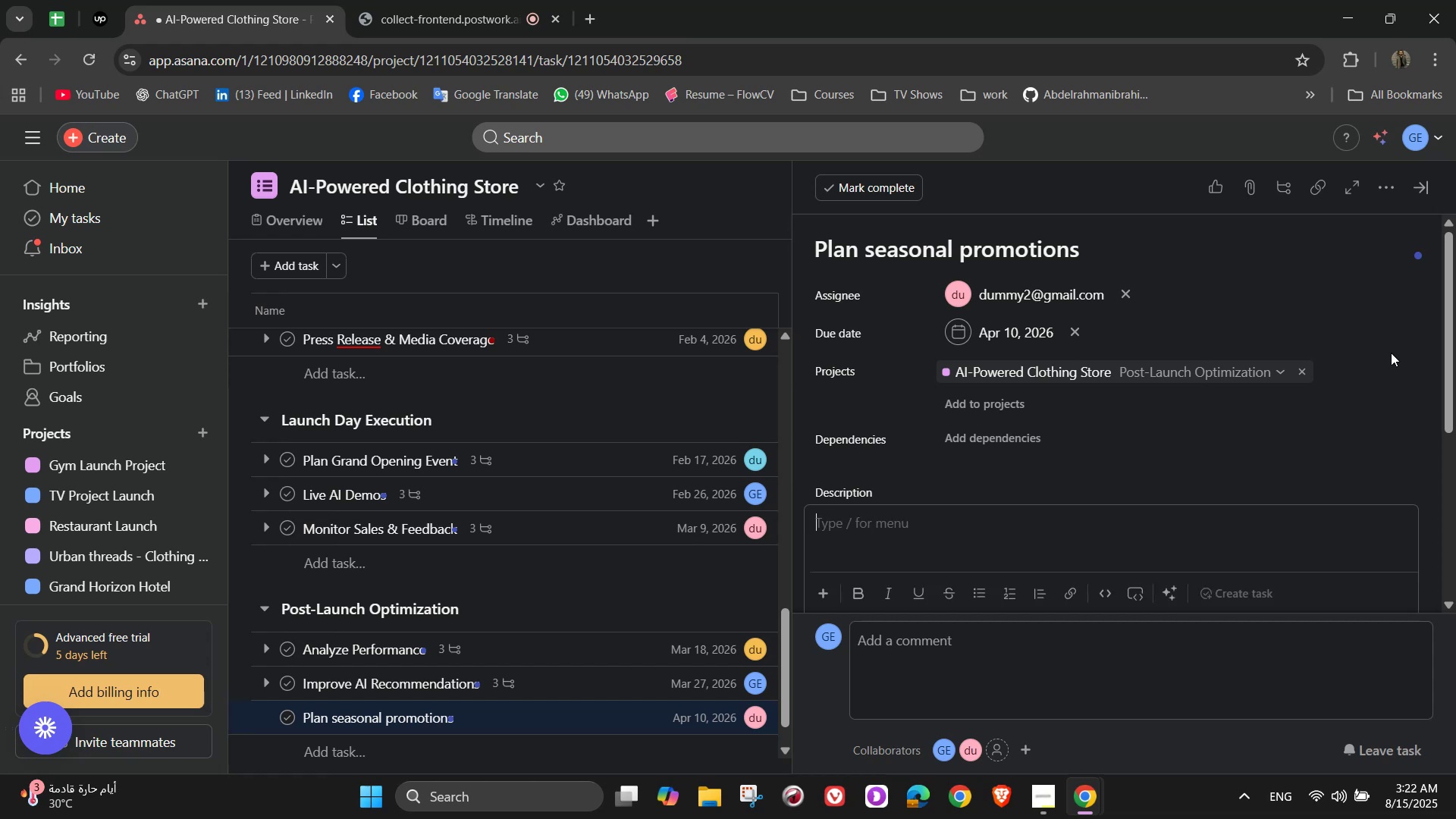 
type(Create campaigns for the upcoming fashion seasons)
 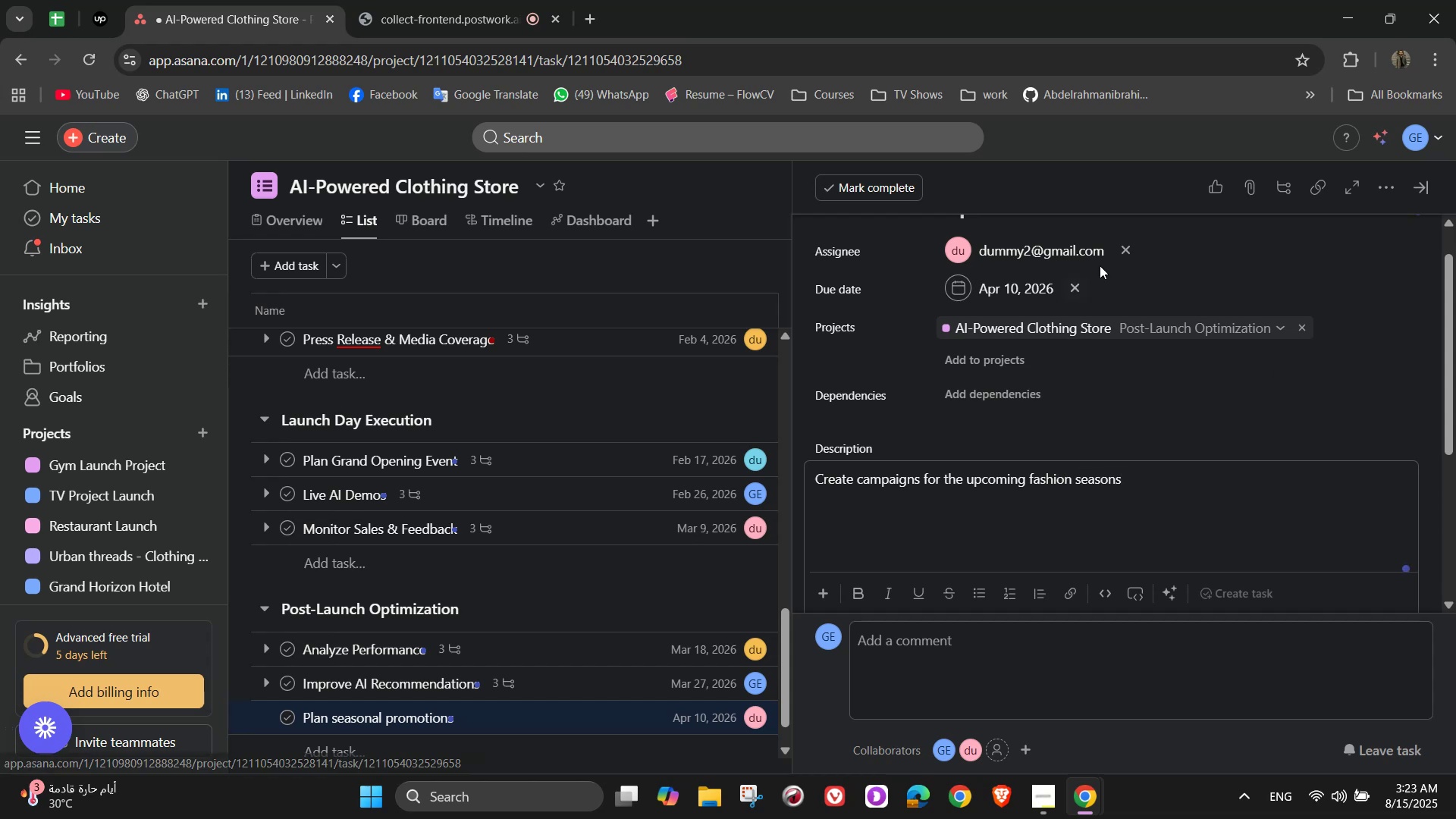 
scroll: coordinate [1081, 422], scroll_direction: down, amount: 2.0
 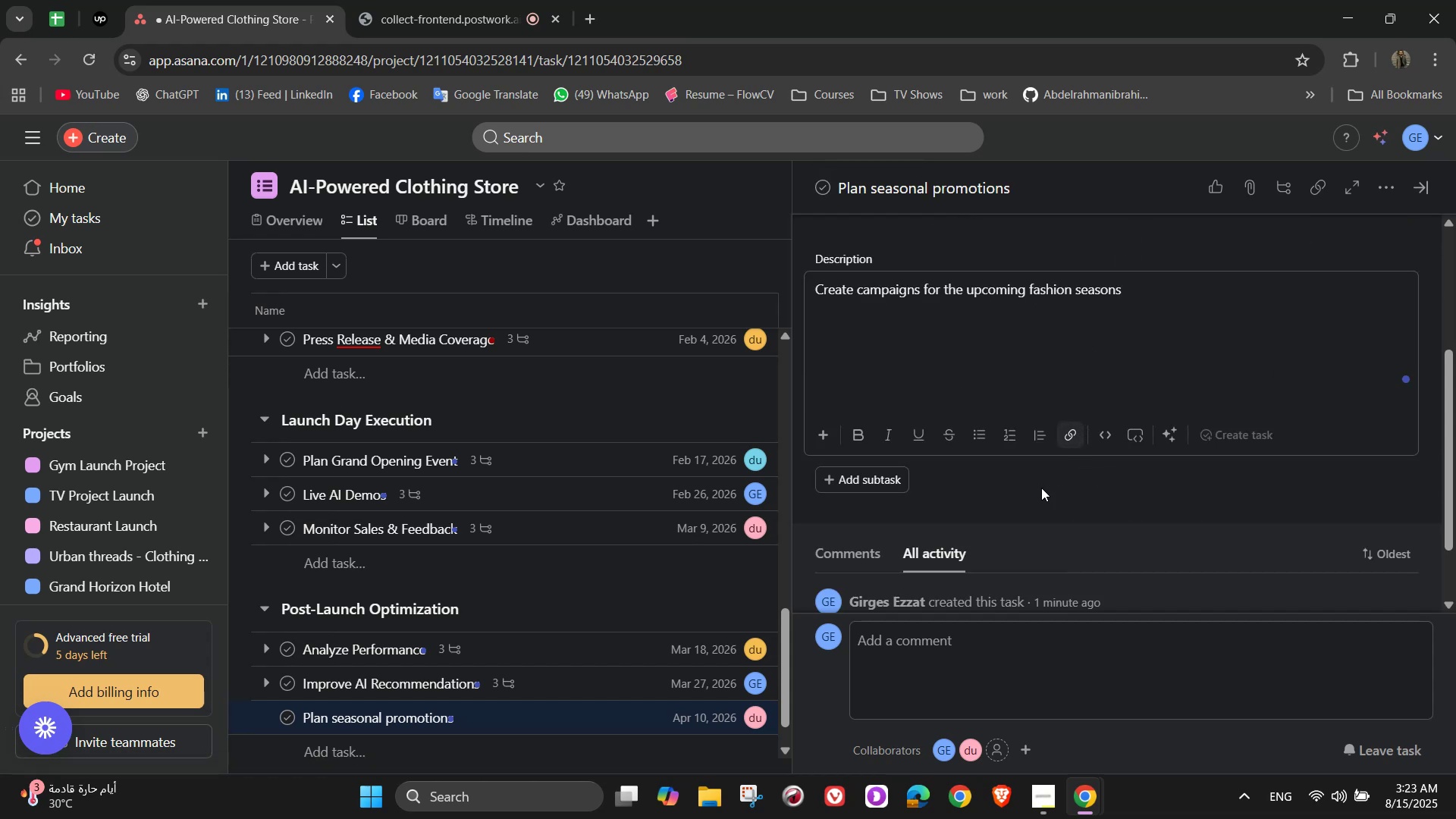 
left_click([1017, 504])
 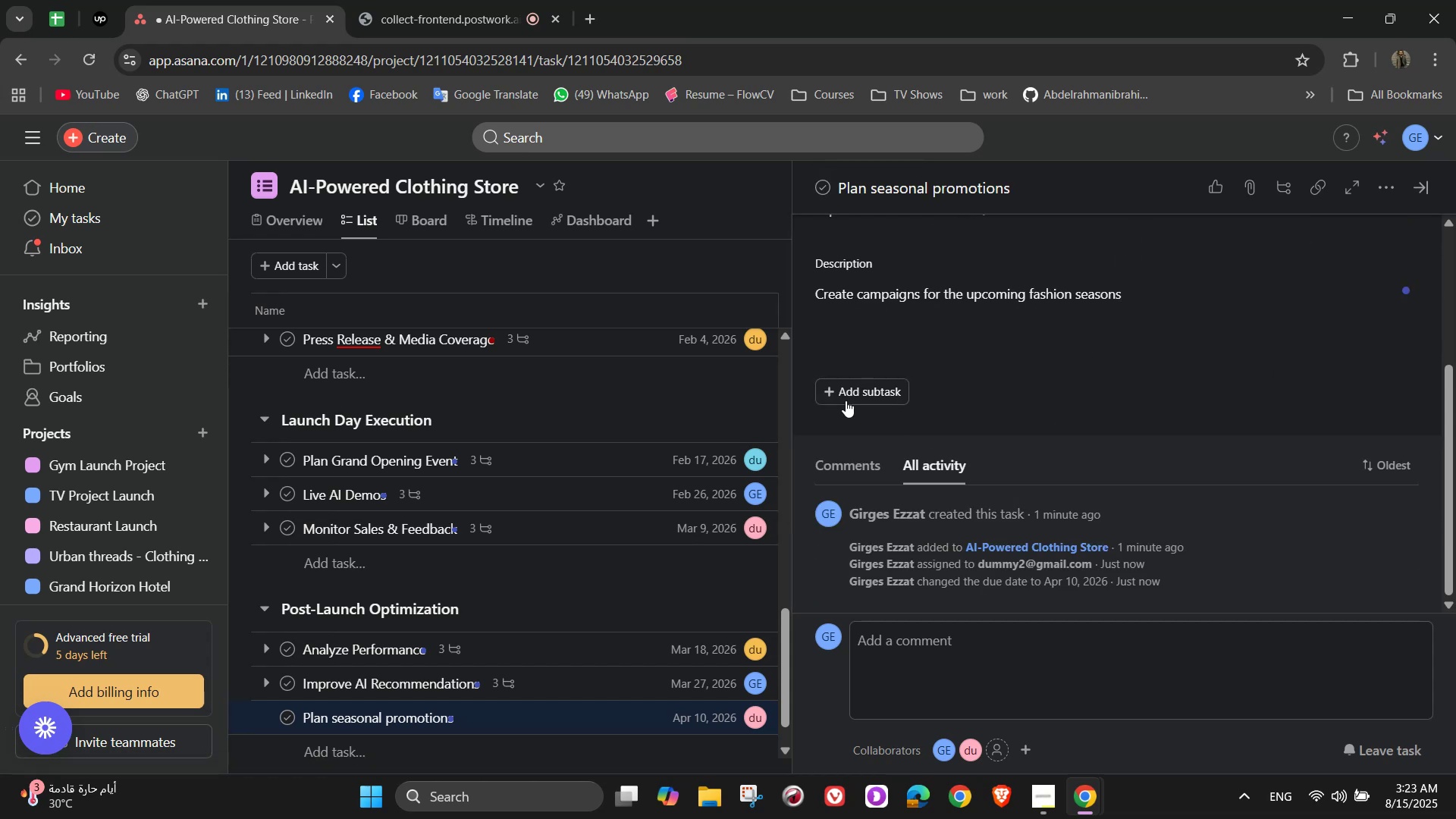 
left_click([845, 395])
 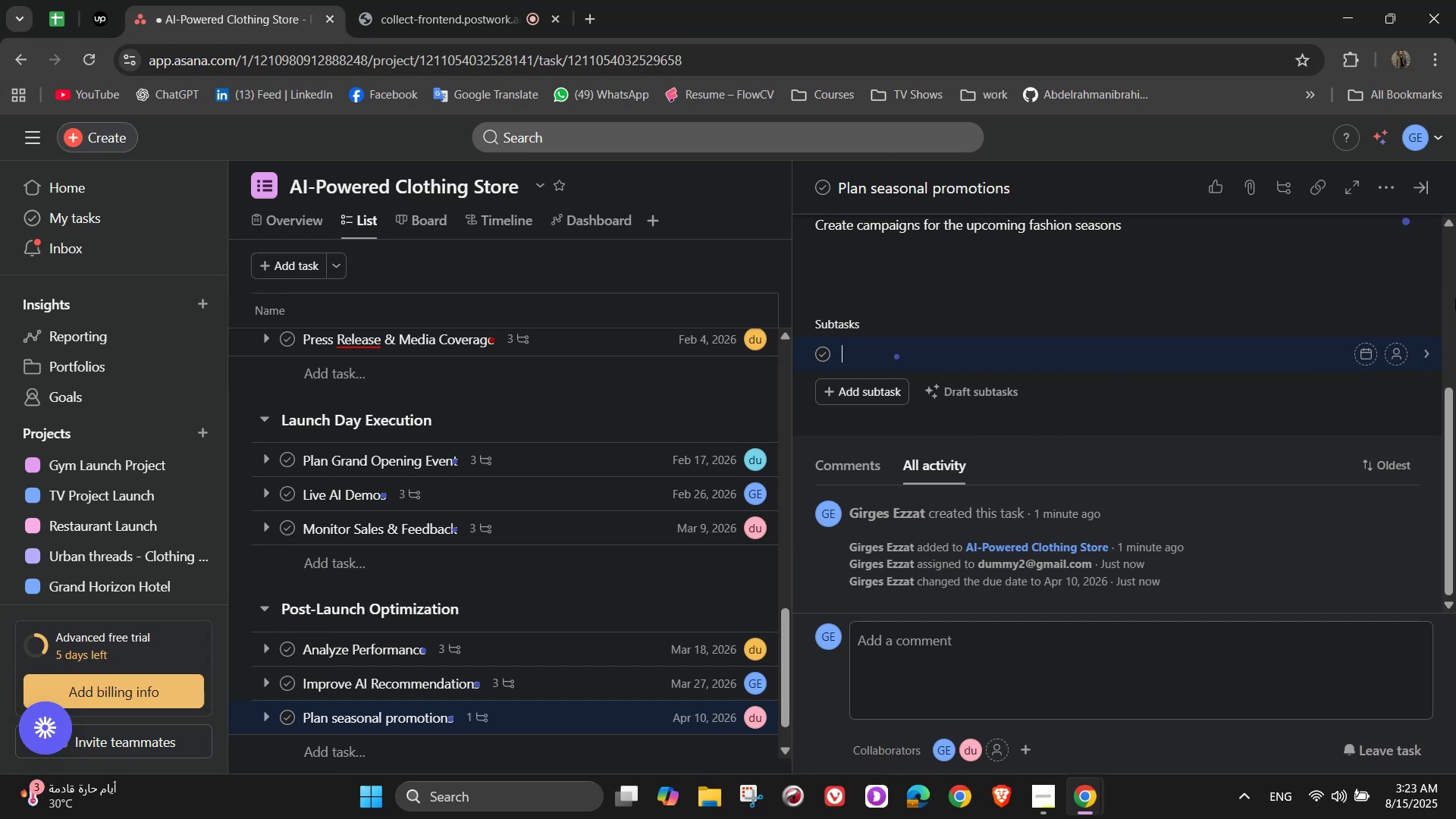 
type(Select seasonal themes)
 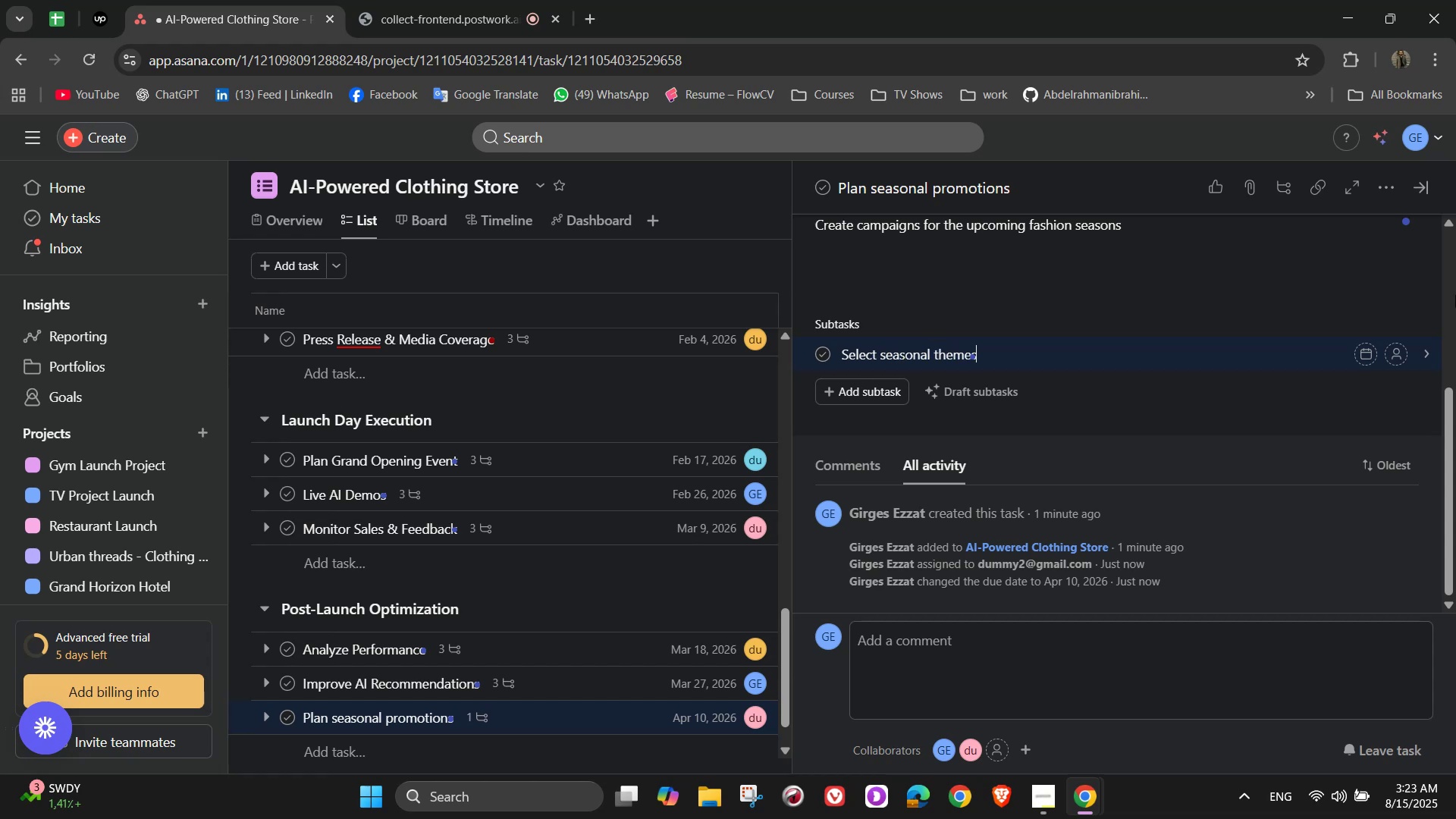 
key(Enter)
 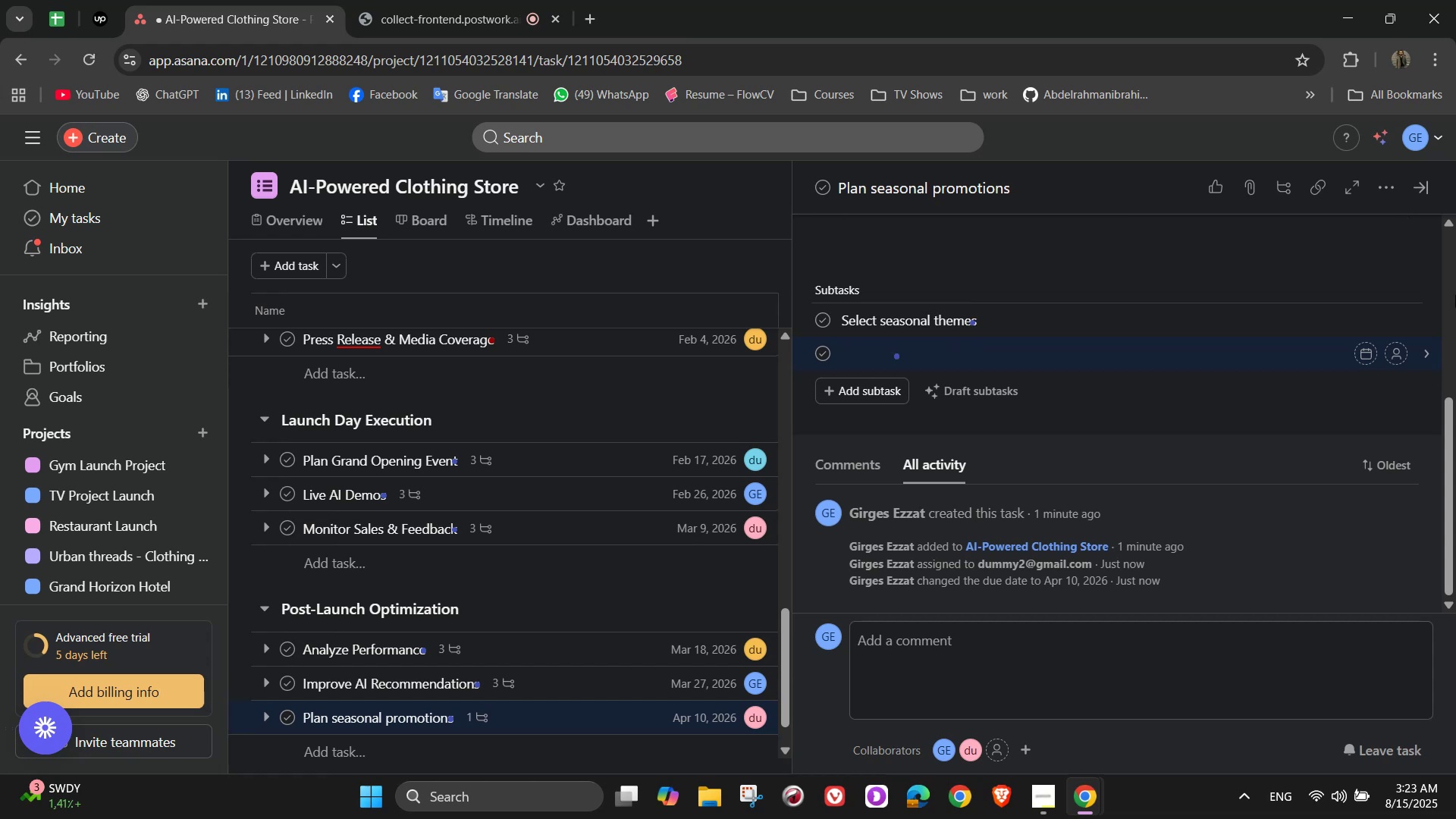 
type(Schedule promoti)
key(Backspace)
type(ions)
 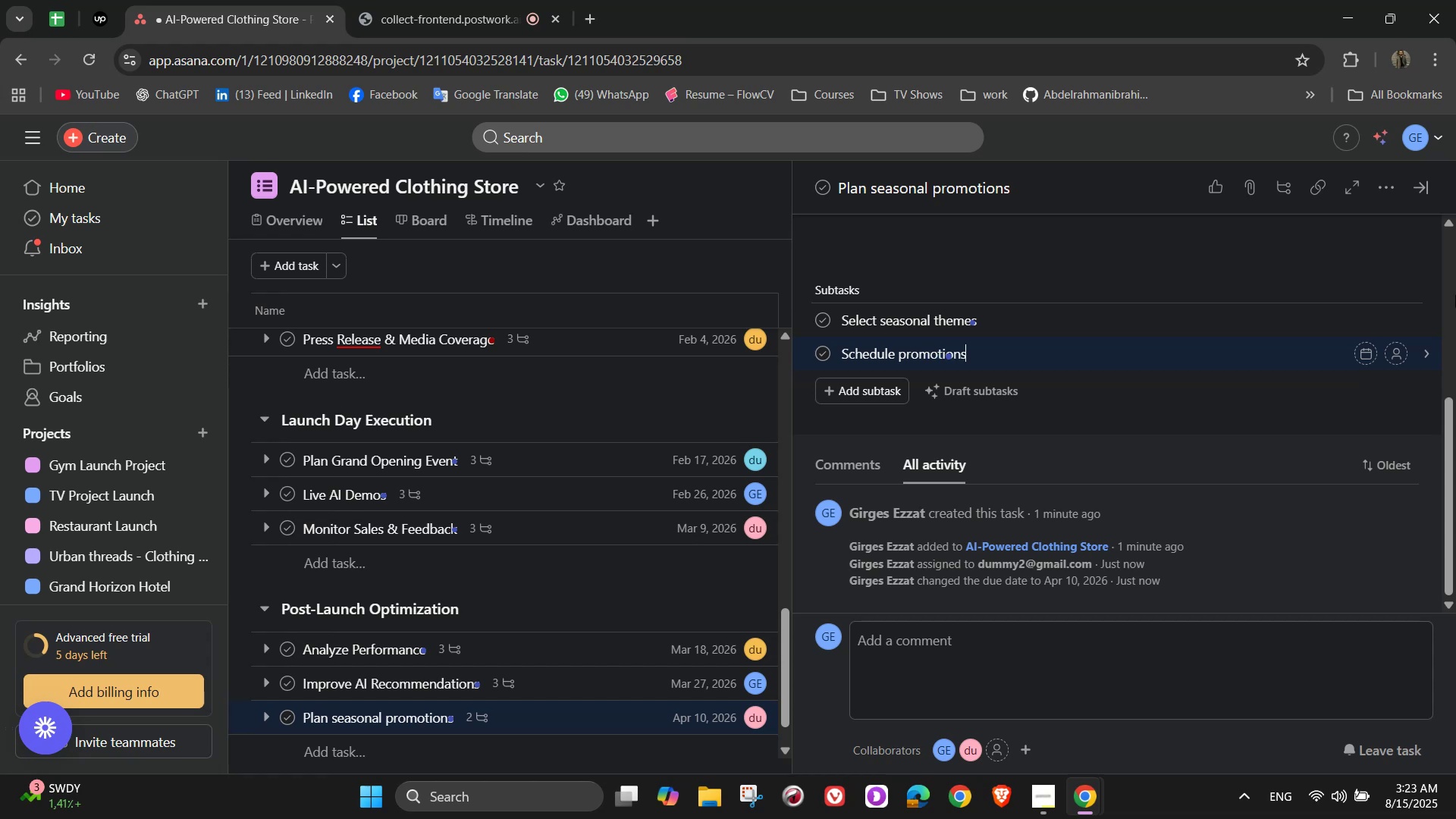 
key(Enter)
 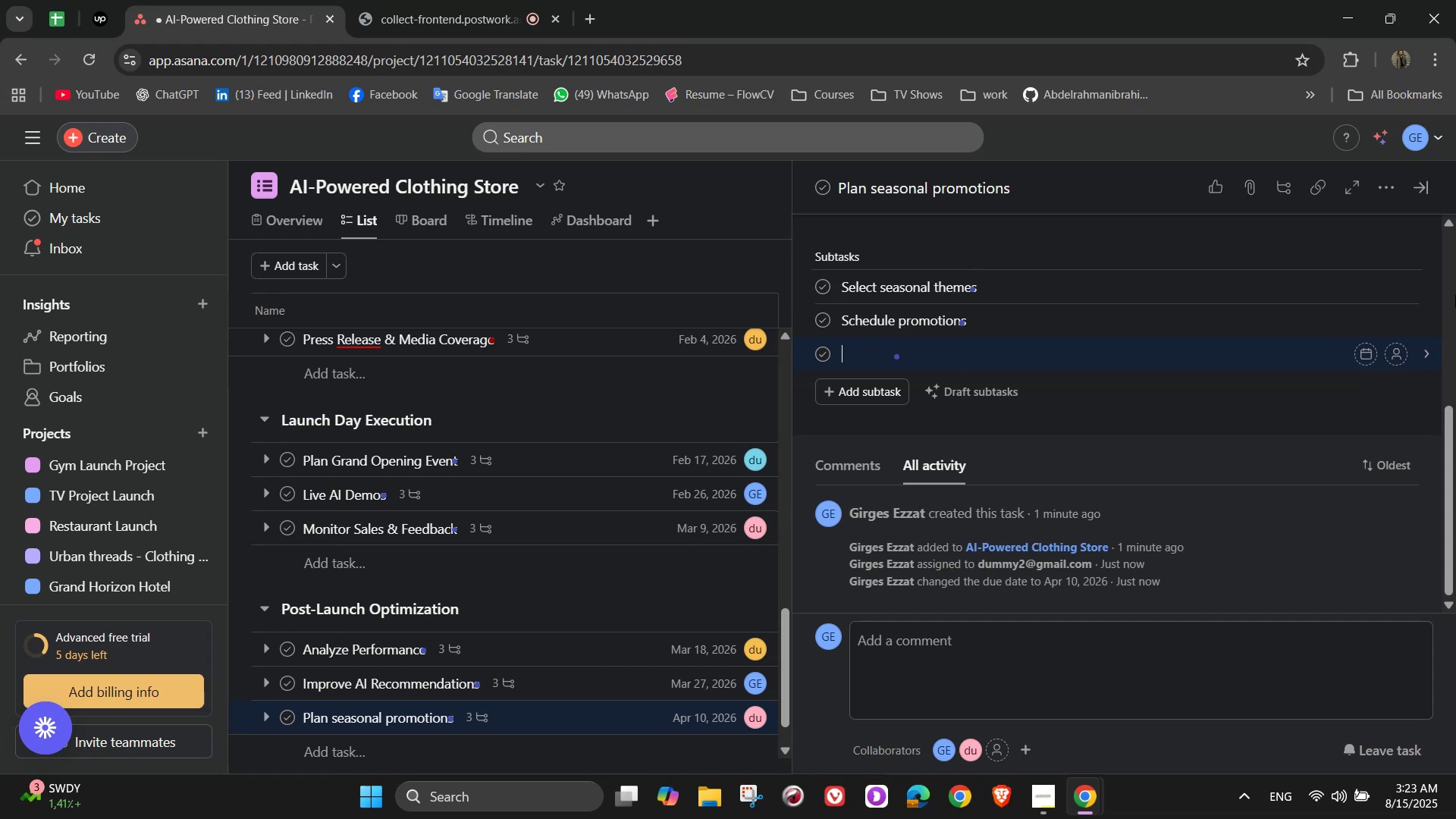 
type(Prepare )
 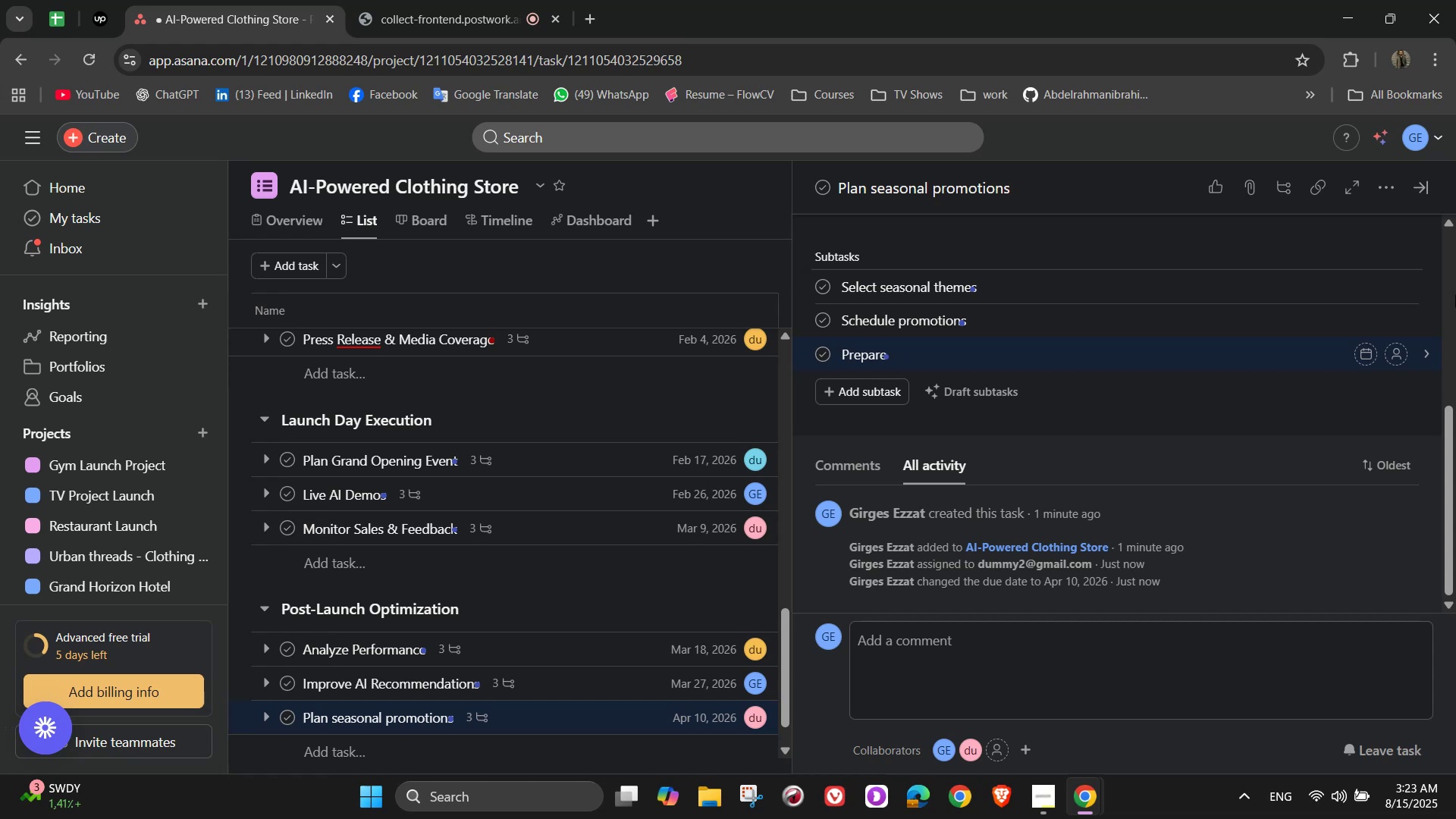 
type(marki)
key(Backspace)
type(eting )
 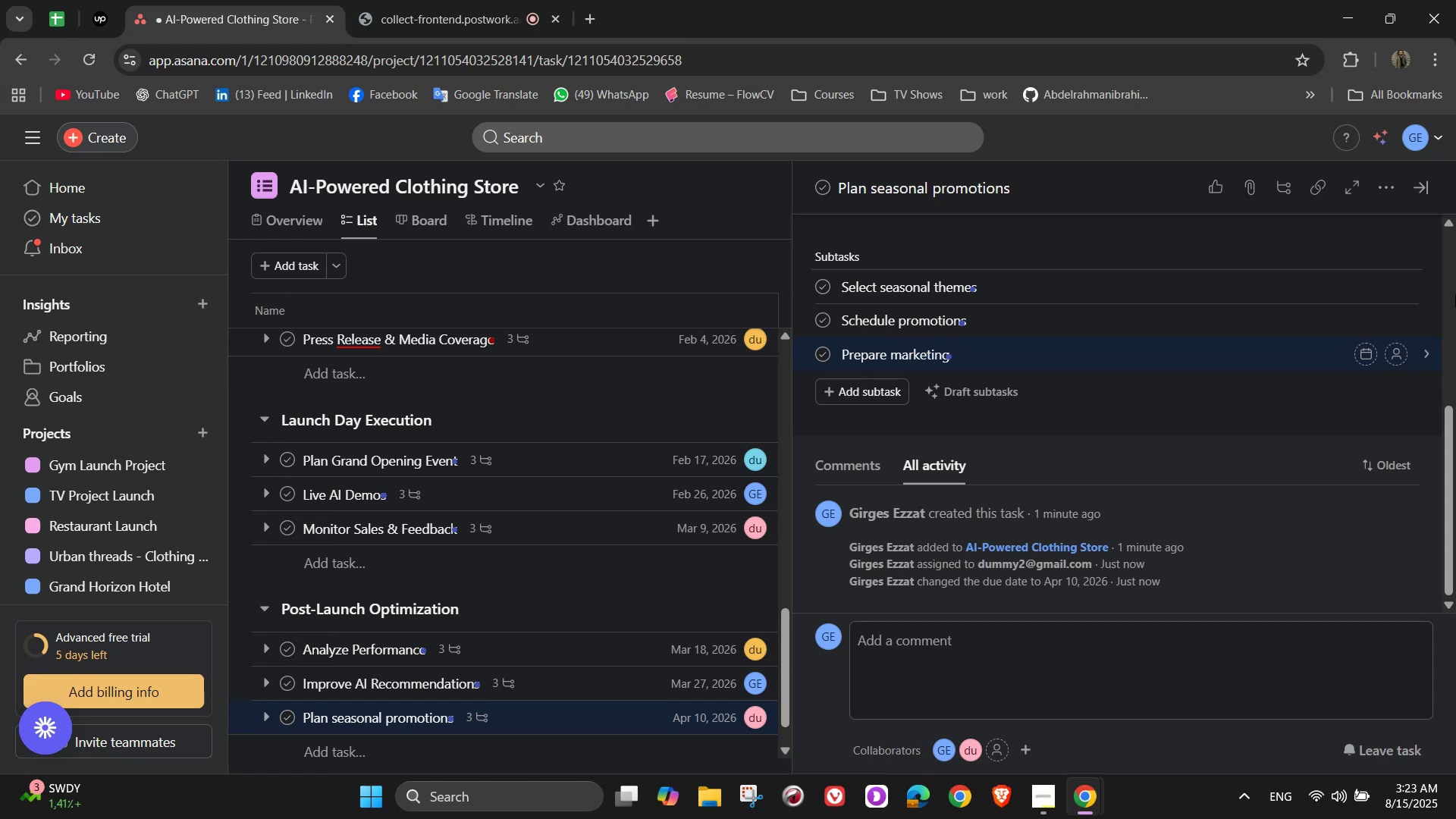 
type(materials)
 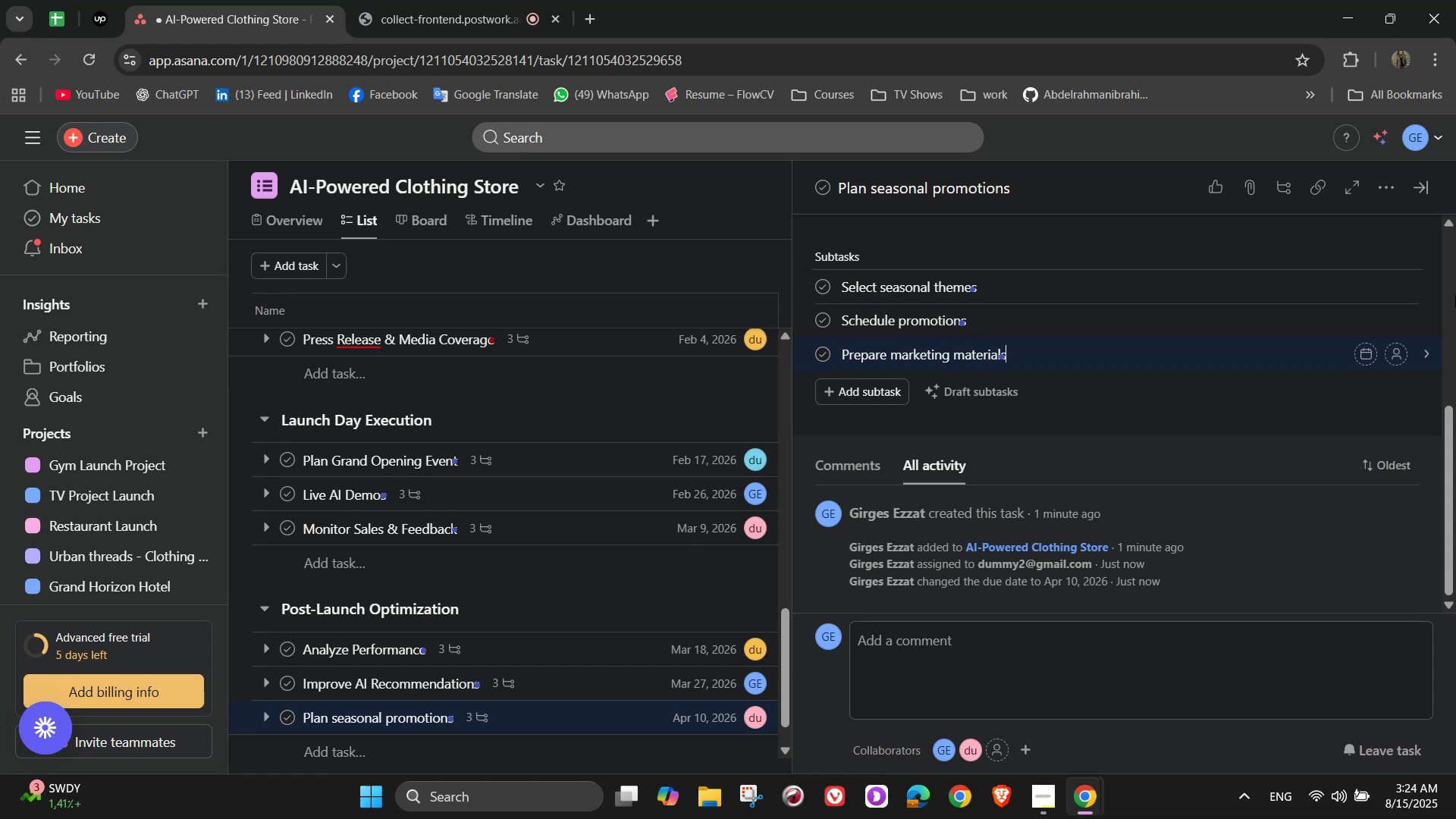 
wait(6.27)
 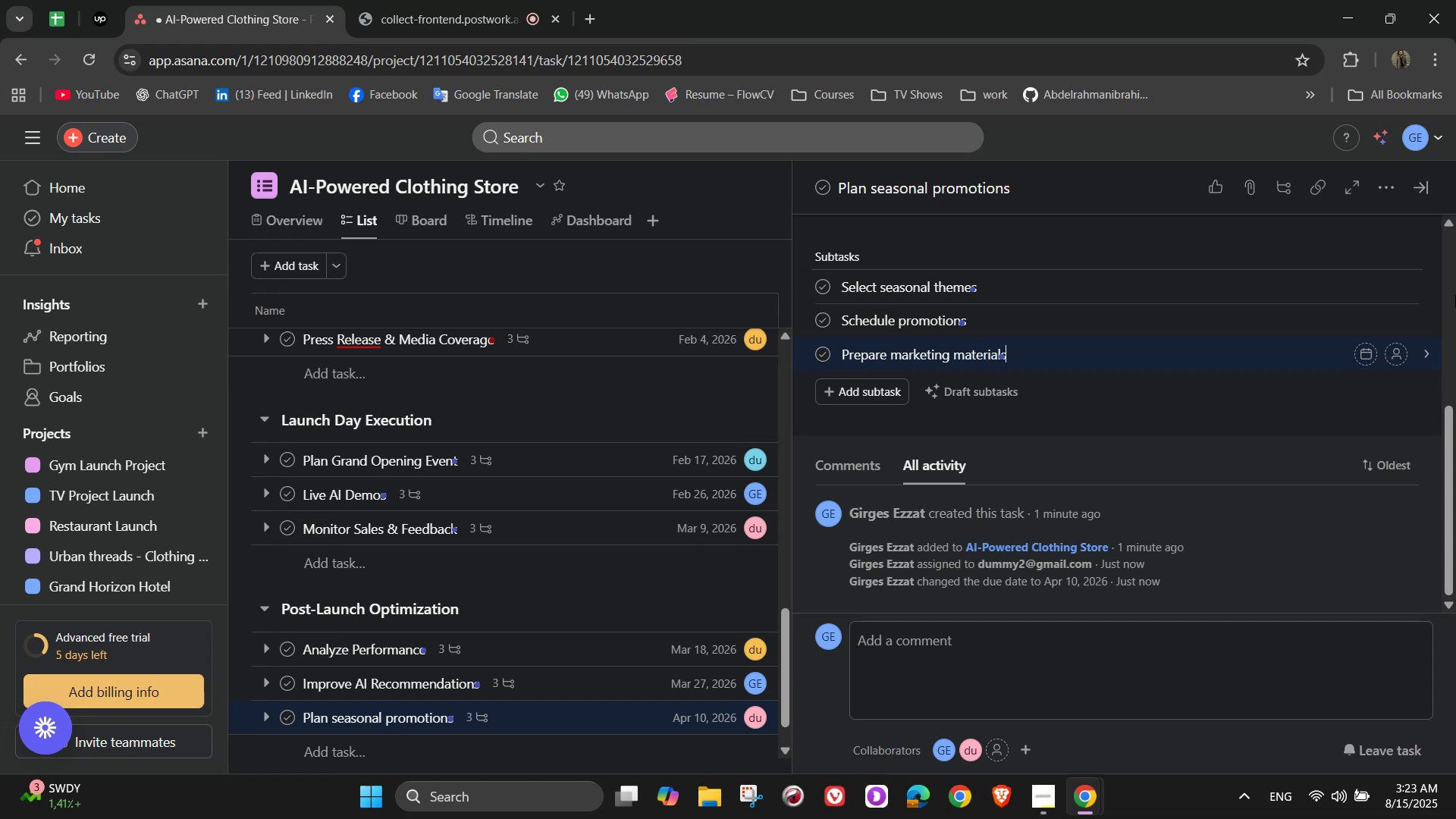 
left_click([1389, 282])
 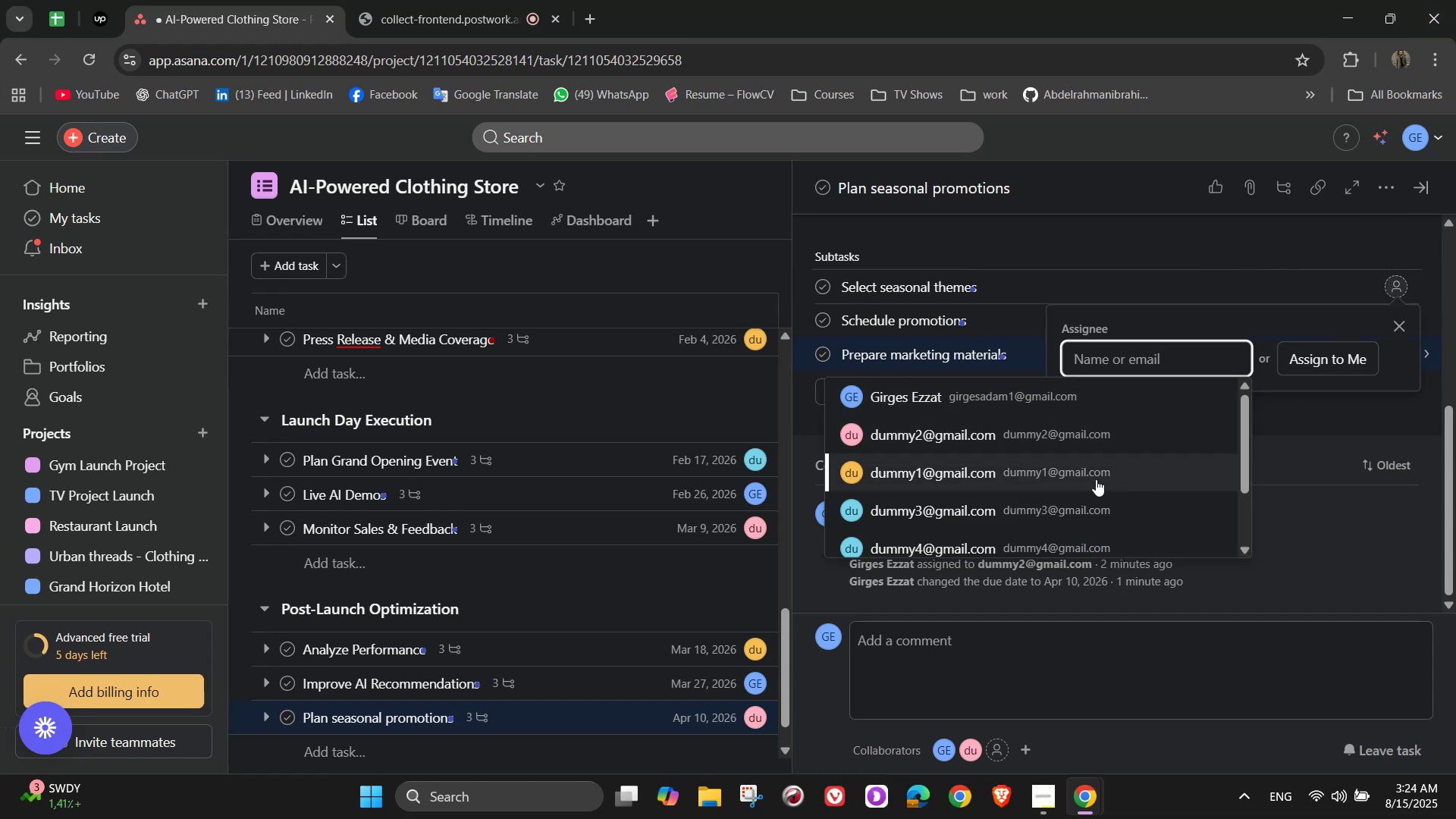 
left_click([1094, 479])
 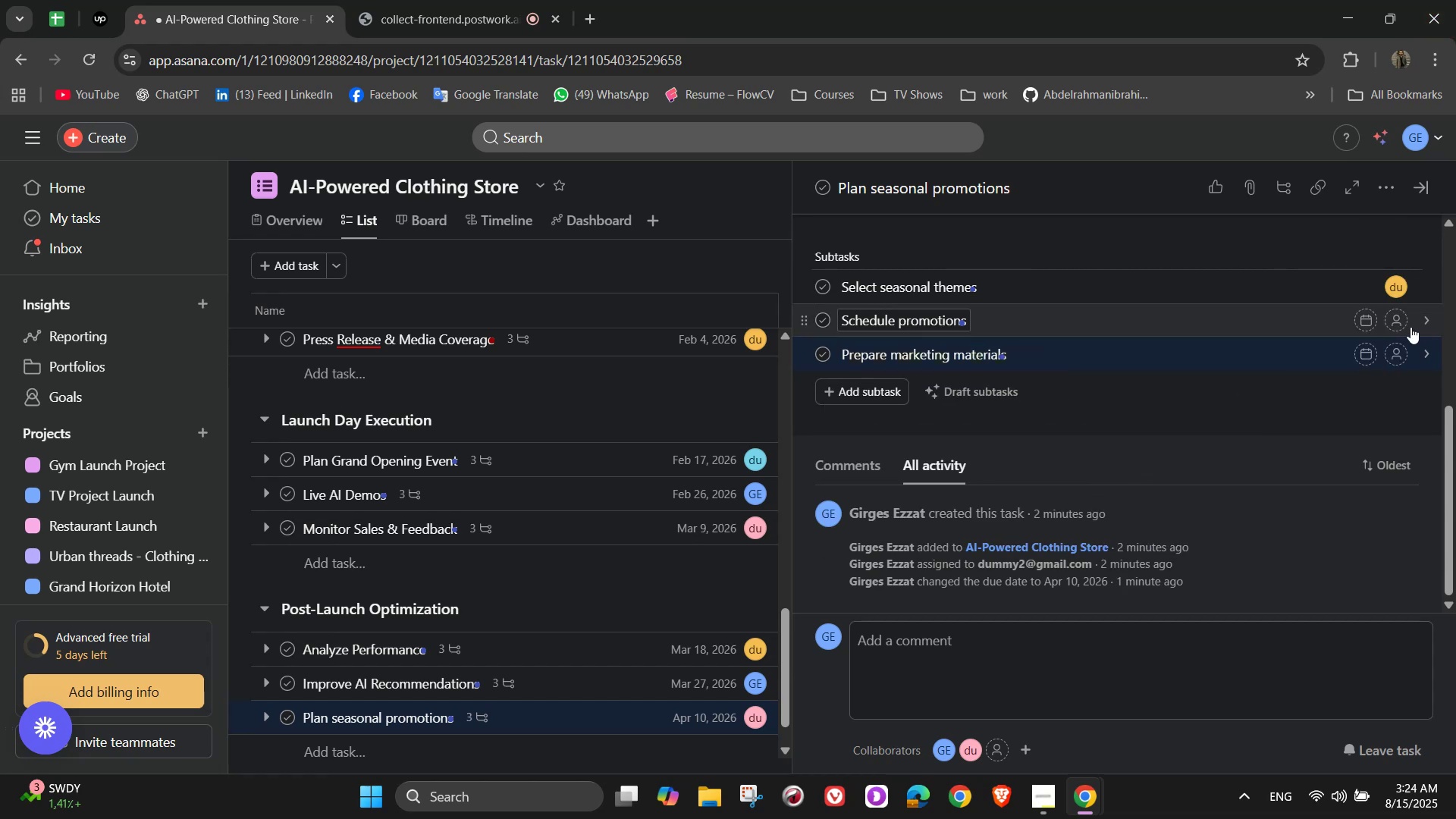 
left_click([1398, 320])
 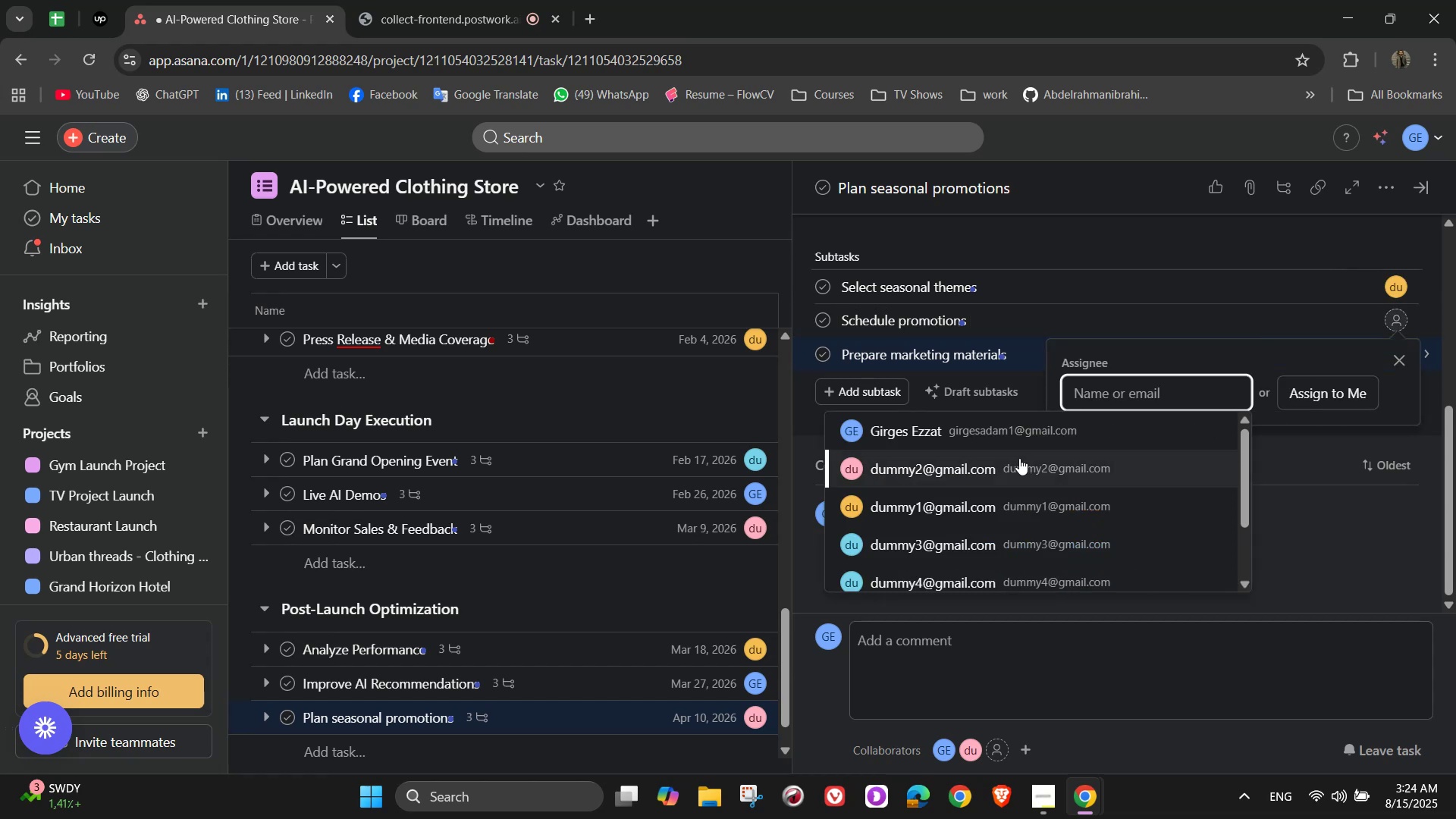 
left_click([1019, 458])
 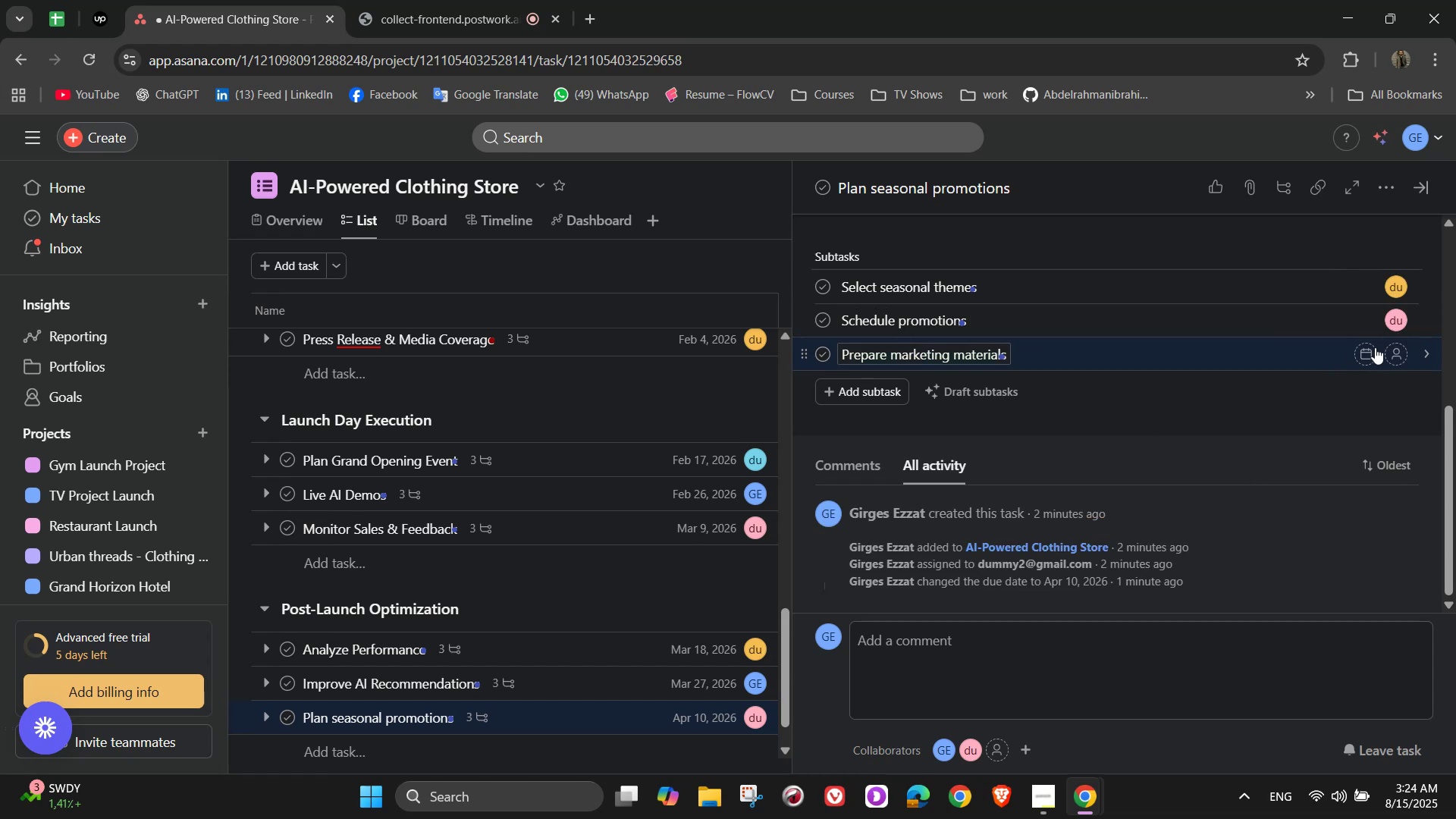 
left_click([1397, 349])
 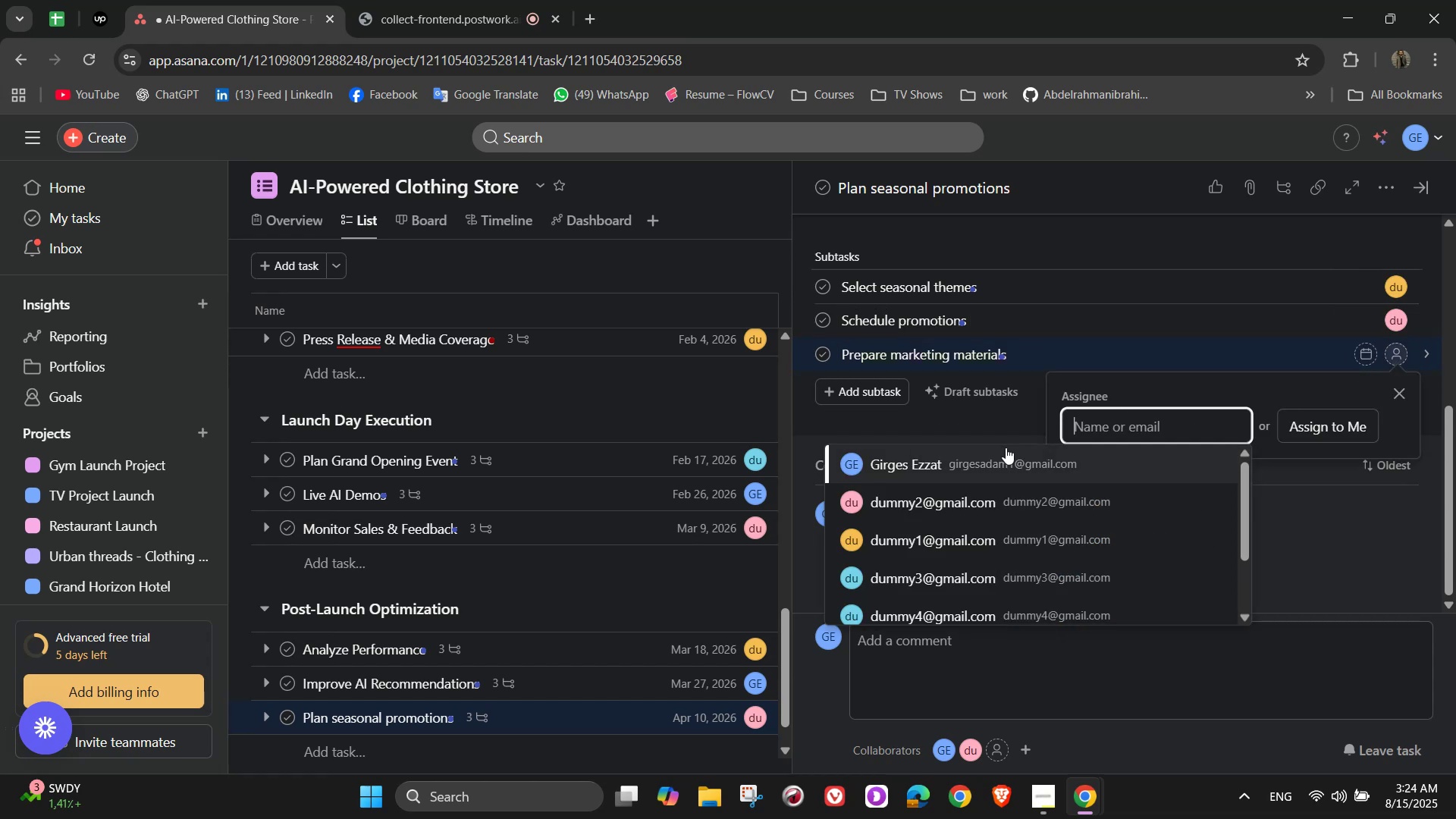 
left_click([1005, 451])
 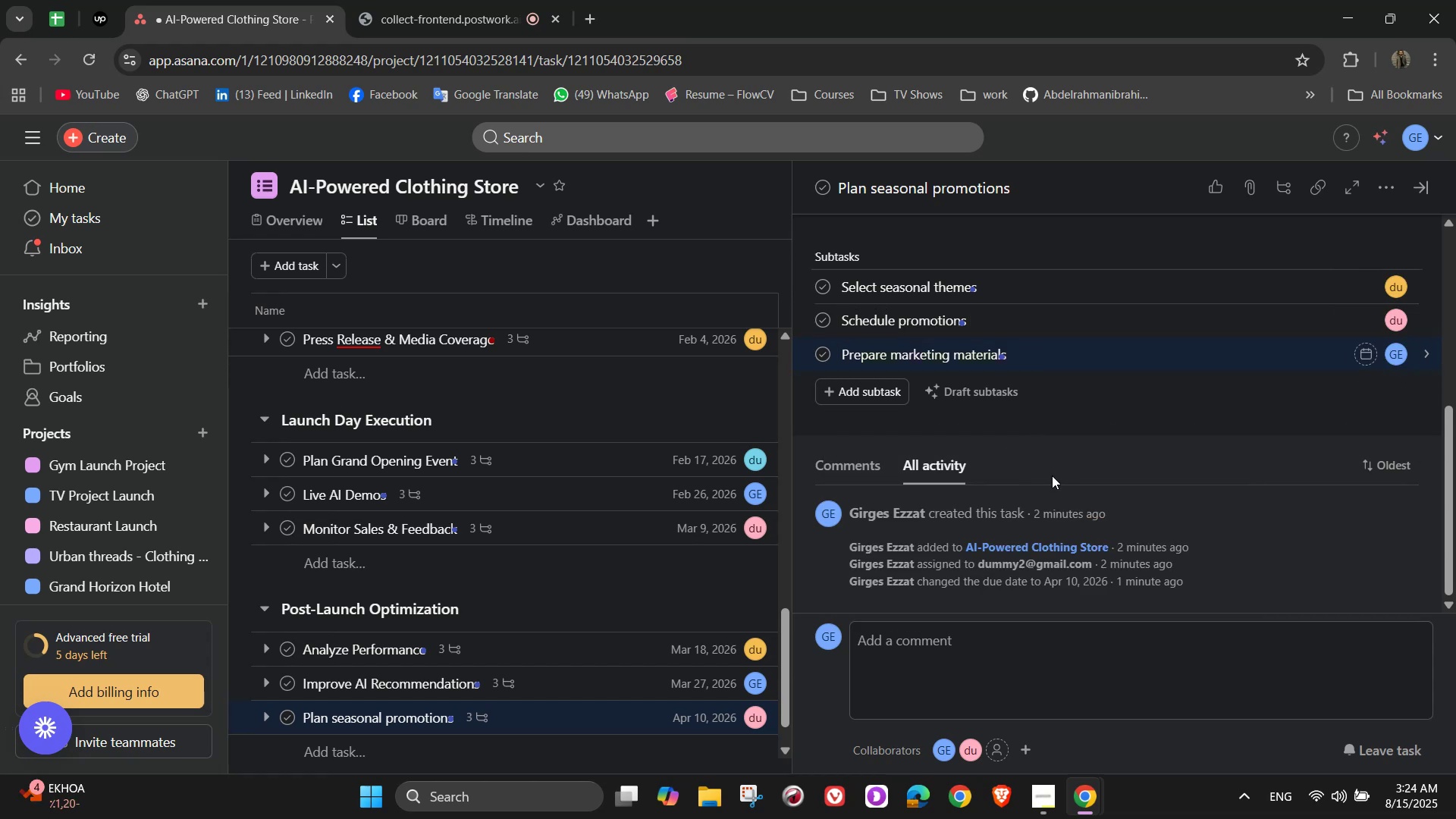 
scroll: coordinate [1075, 490], scroll_direction: up, amount: 6.0
 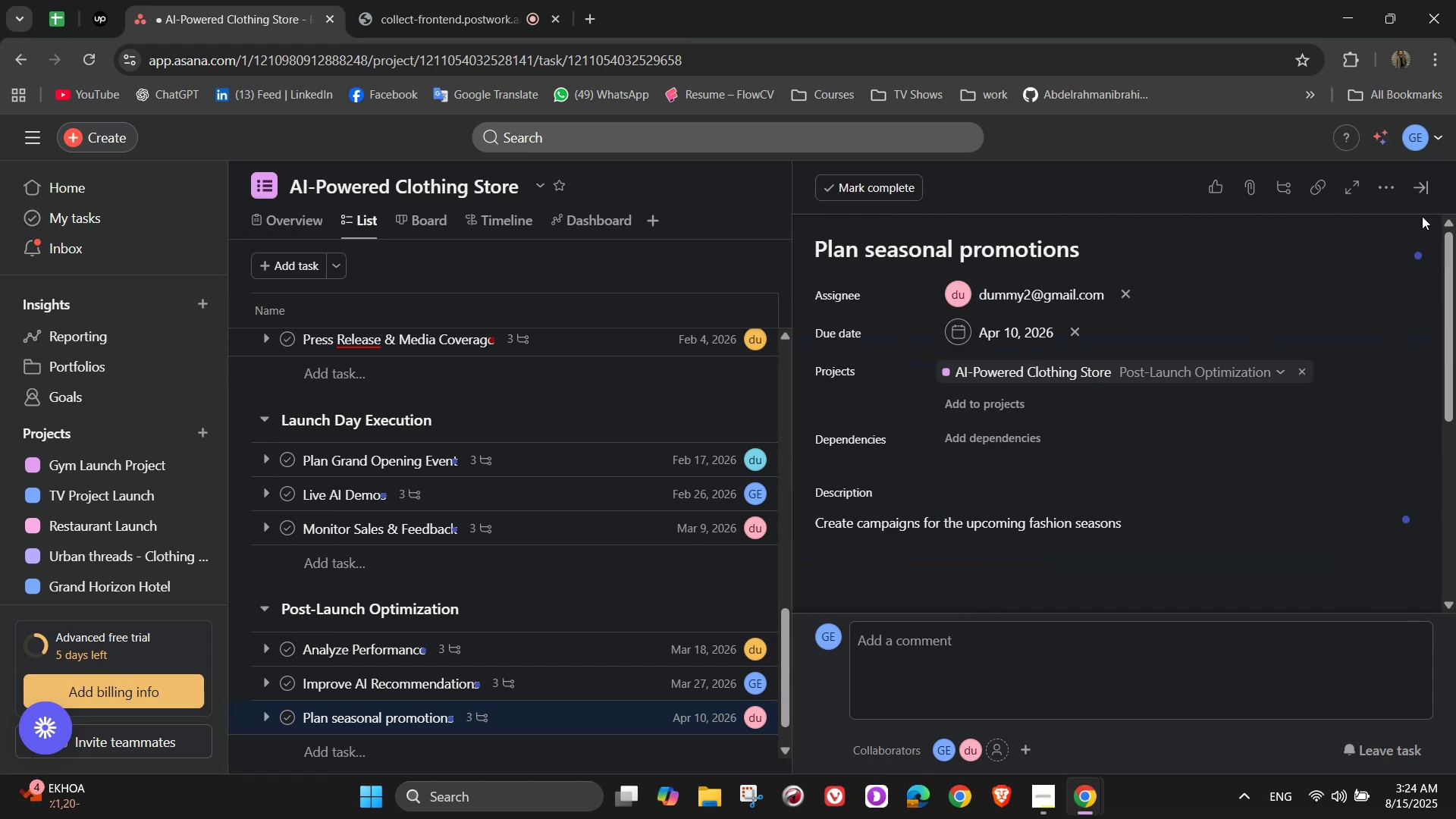 
left_click([1432, 192])
 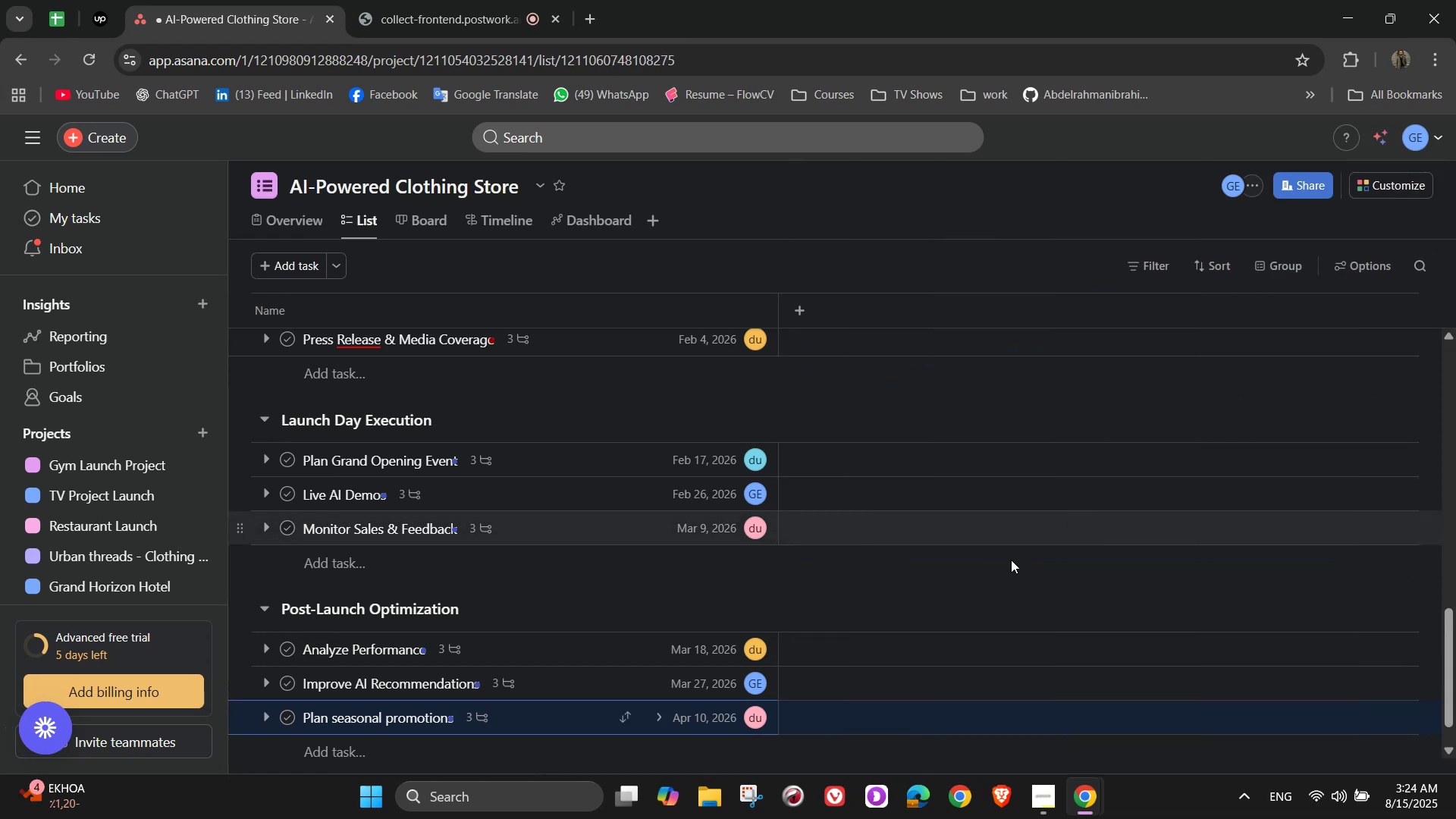 
scroll: coordinate [999, 584], scroll_direction: up, amount: 11.0
 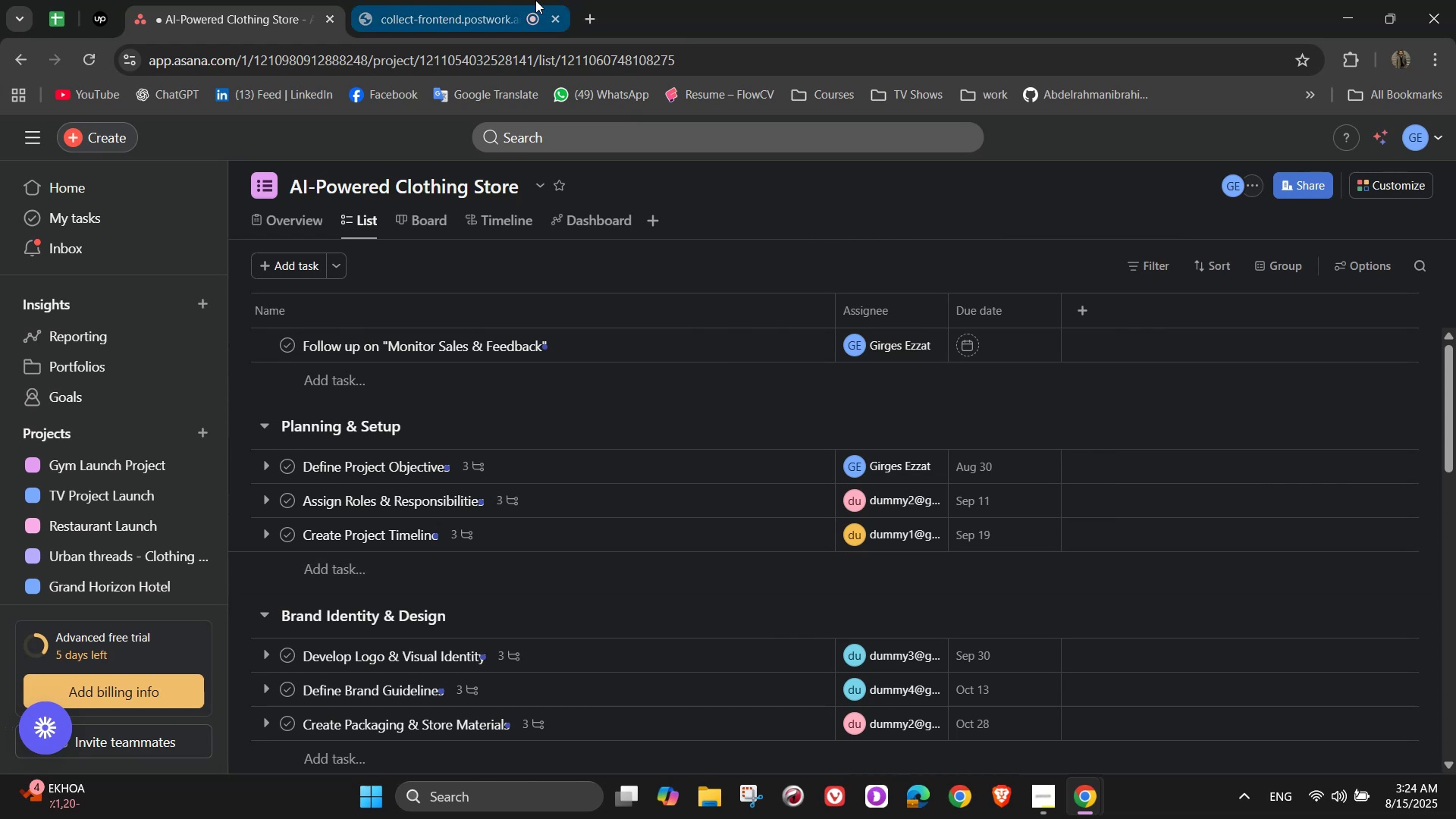 
left_click([437, 0])
 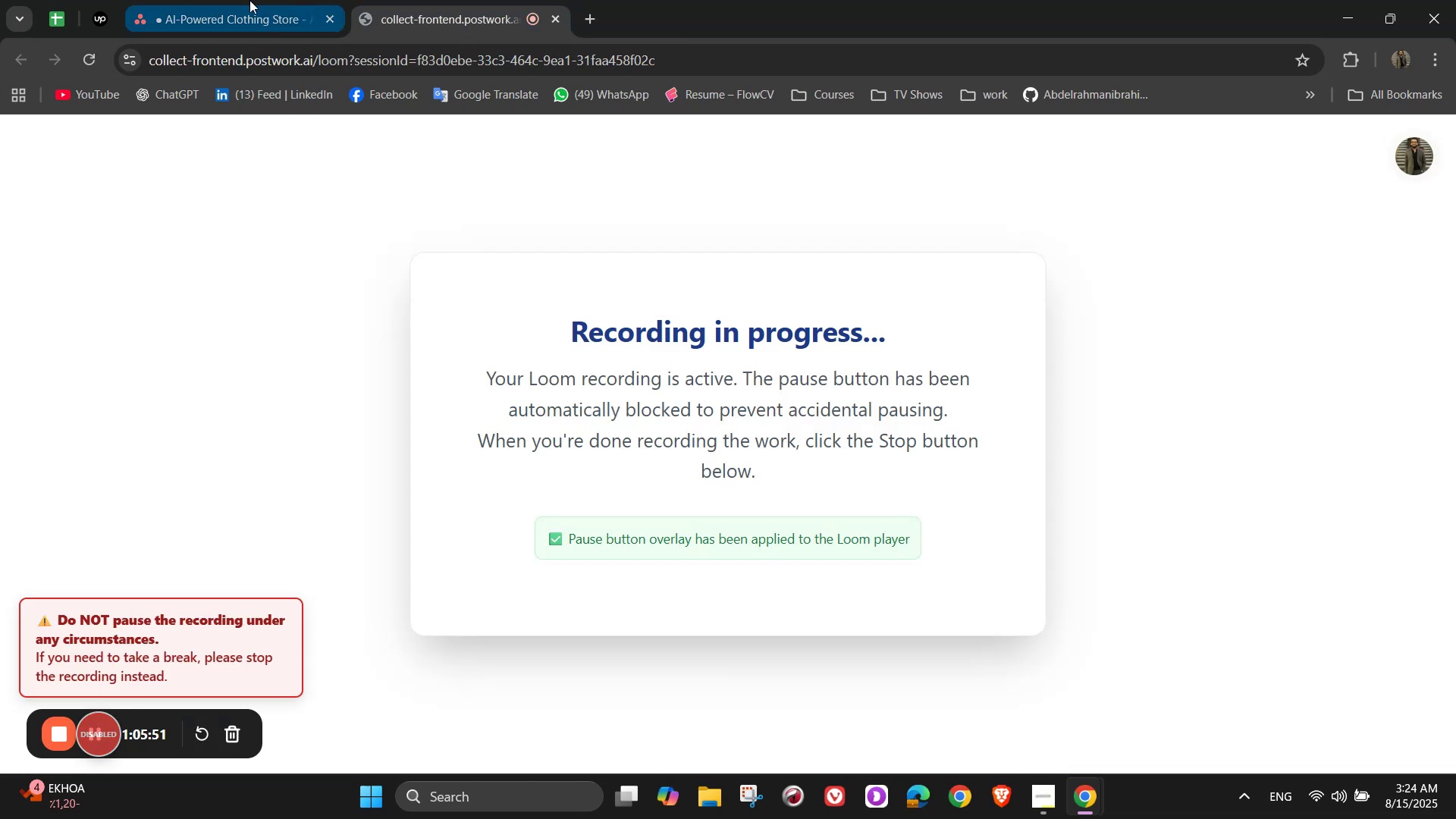 
left_click([218, 0])
 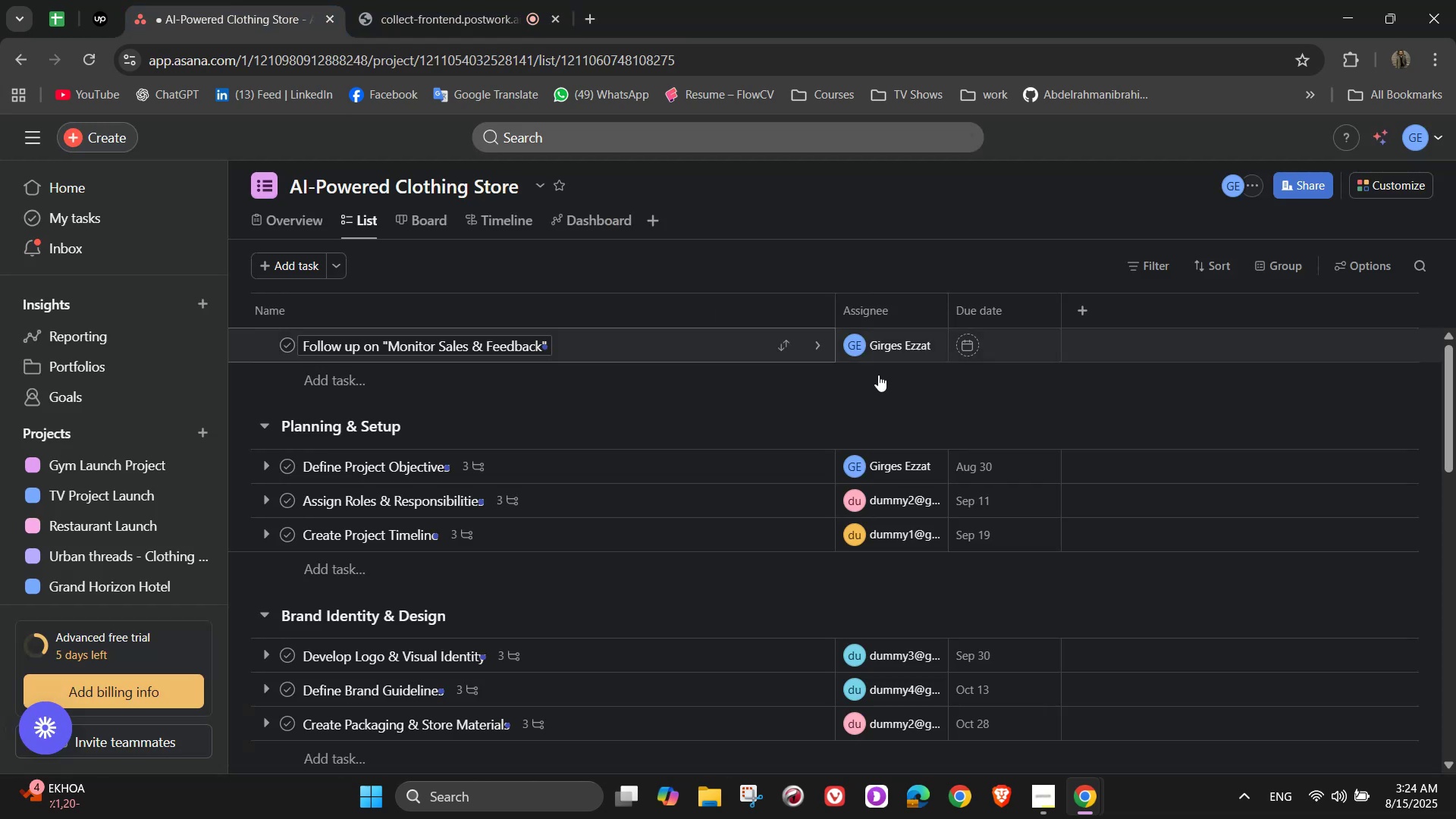 
scroll: coordinate [1081, 443], scroll_direction: up, amount: 4.0
 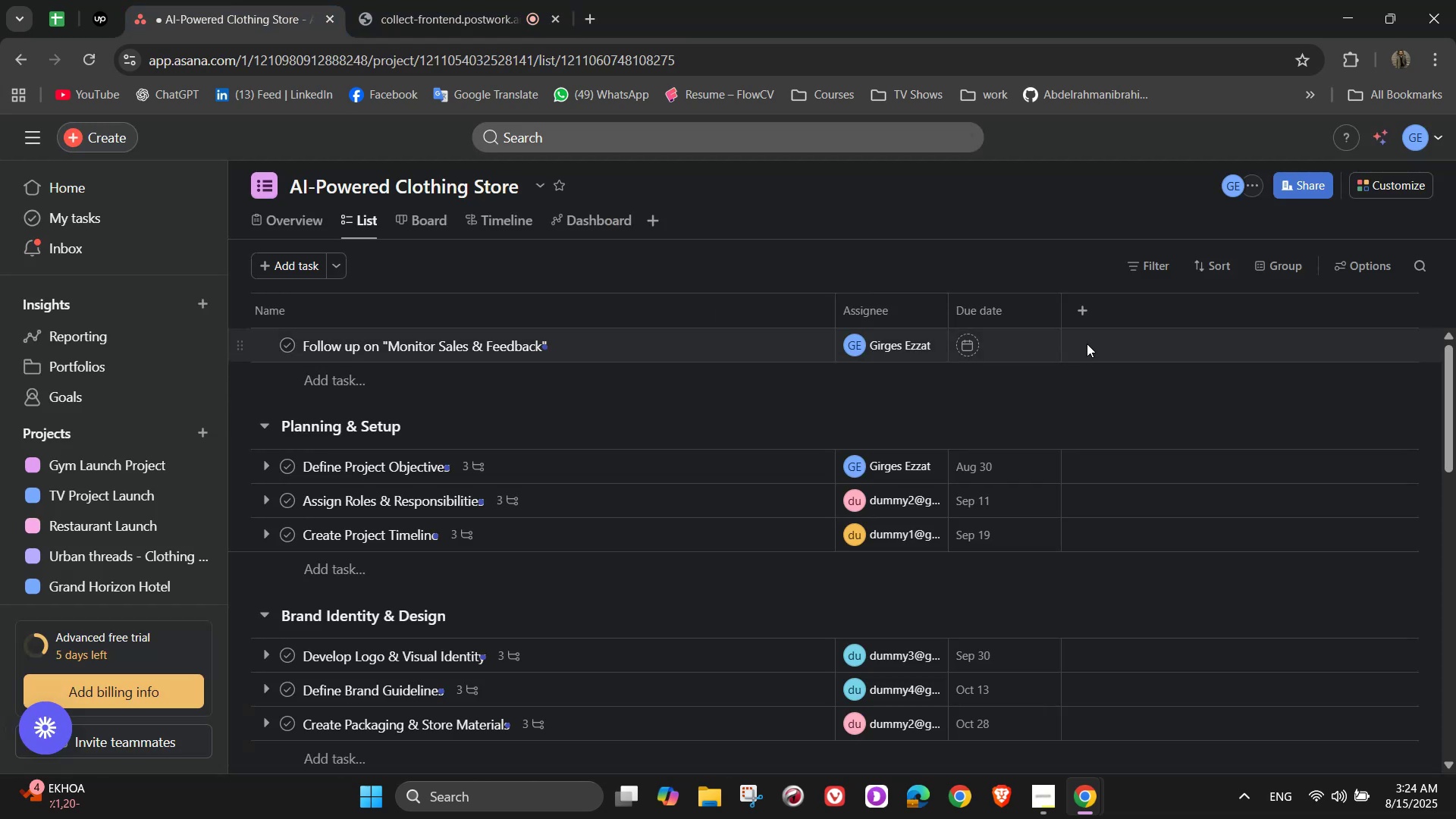 
mouse_move([1044, 325])
 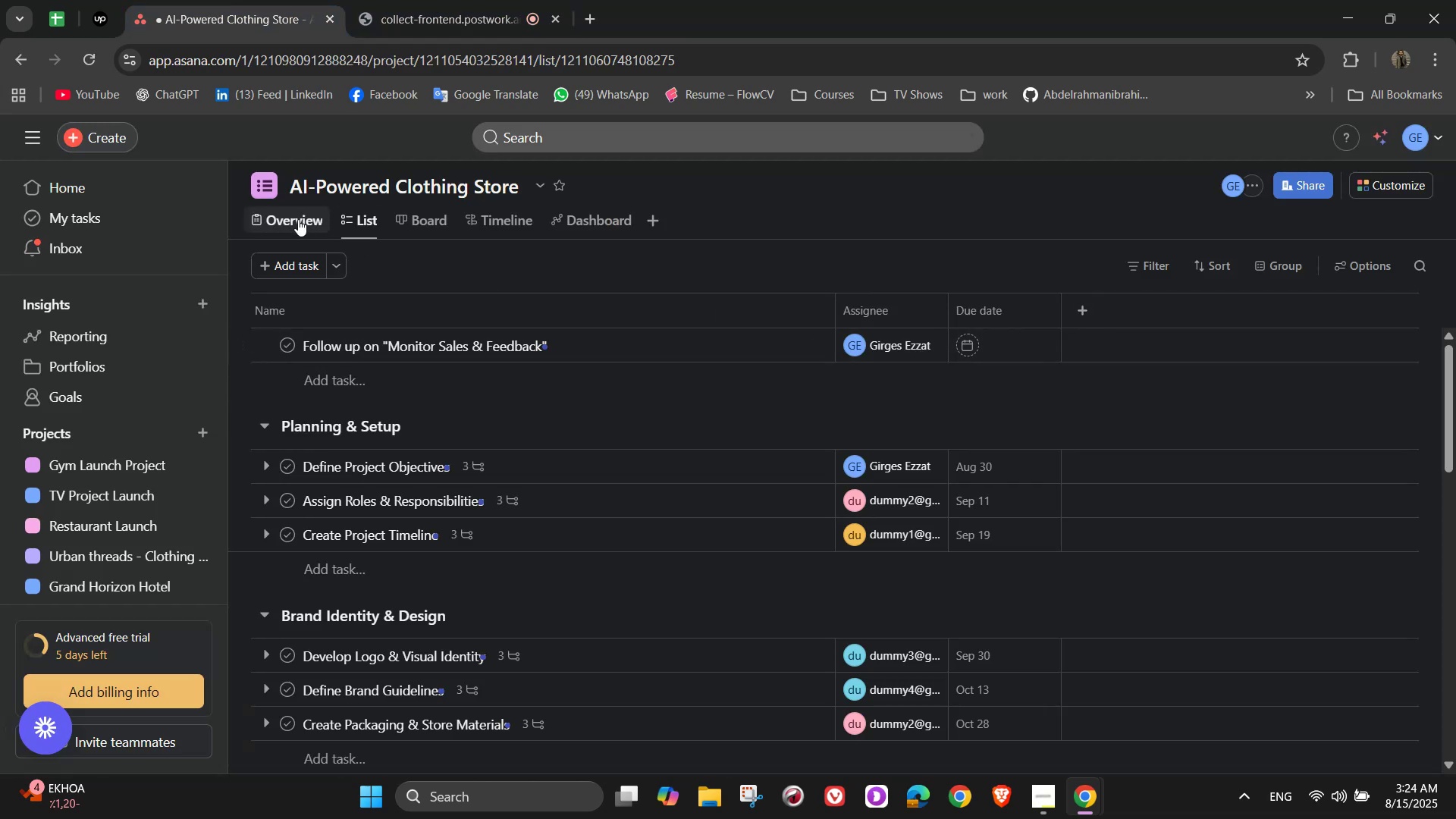 
left_click([298, 219])
 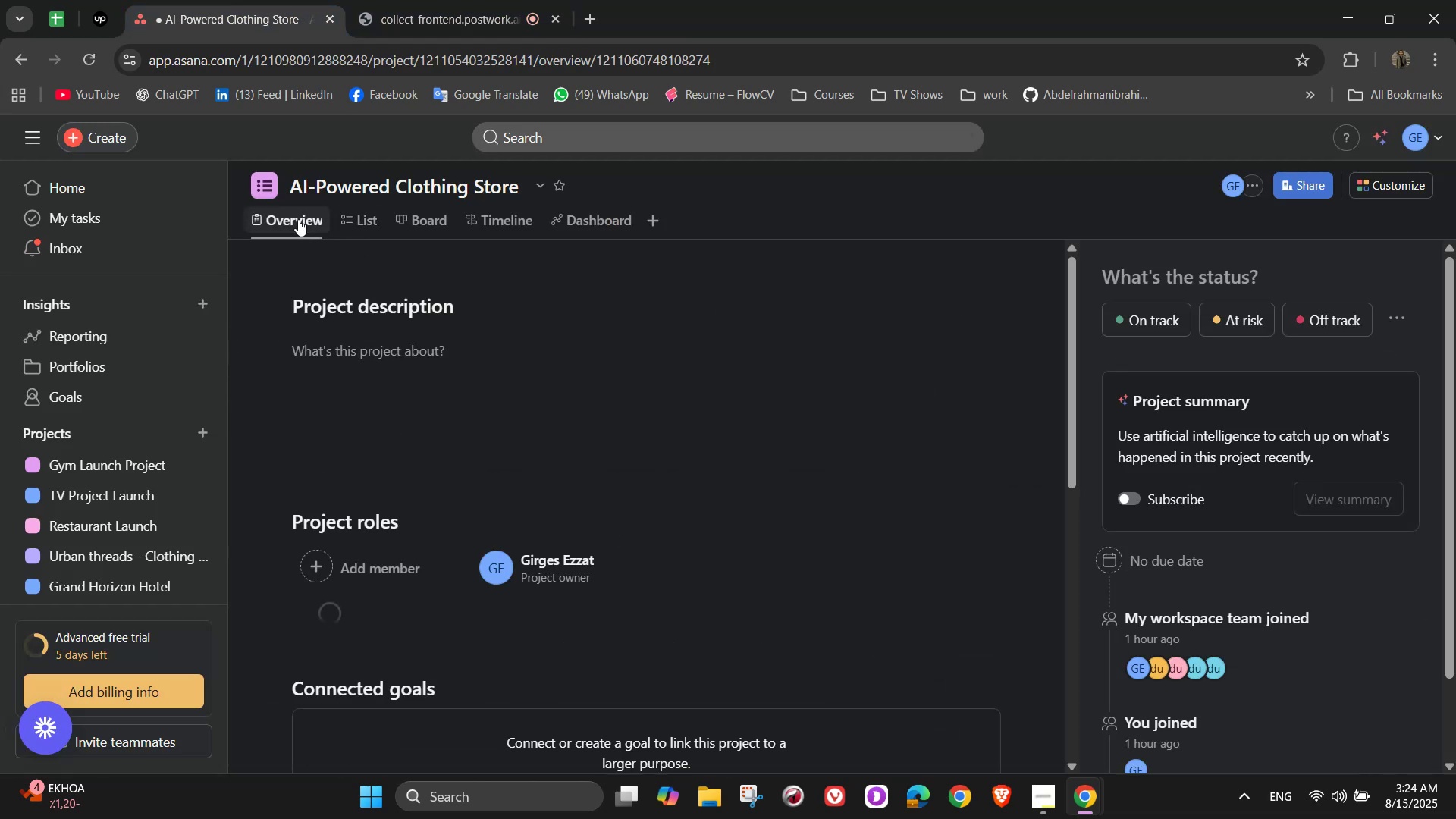 
scroll: coordinate [541, 472], scroll_direction: down, amount: 5.0
 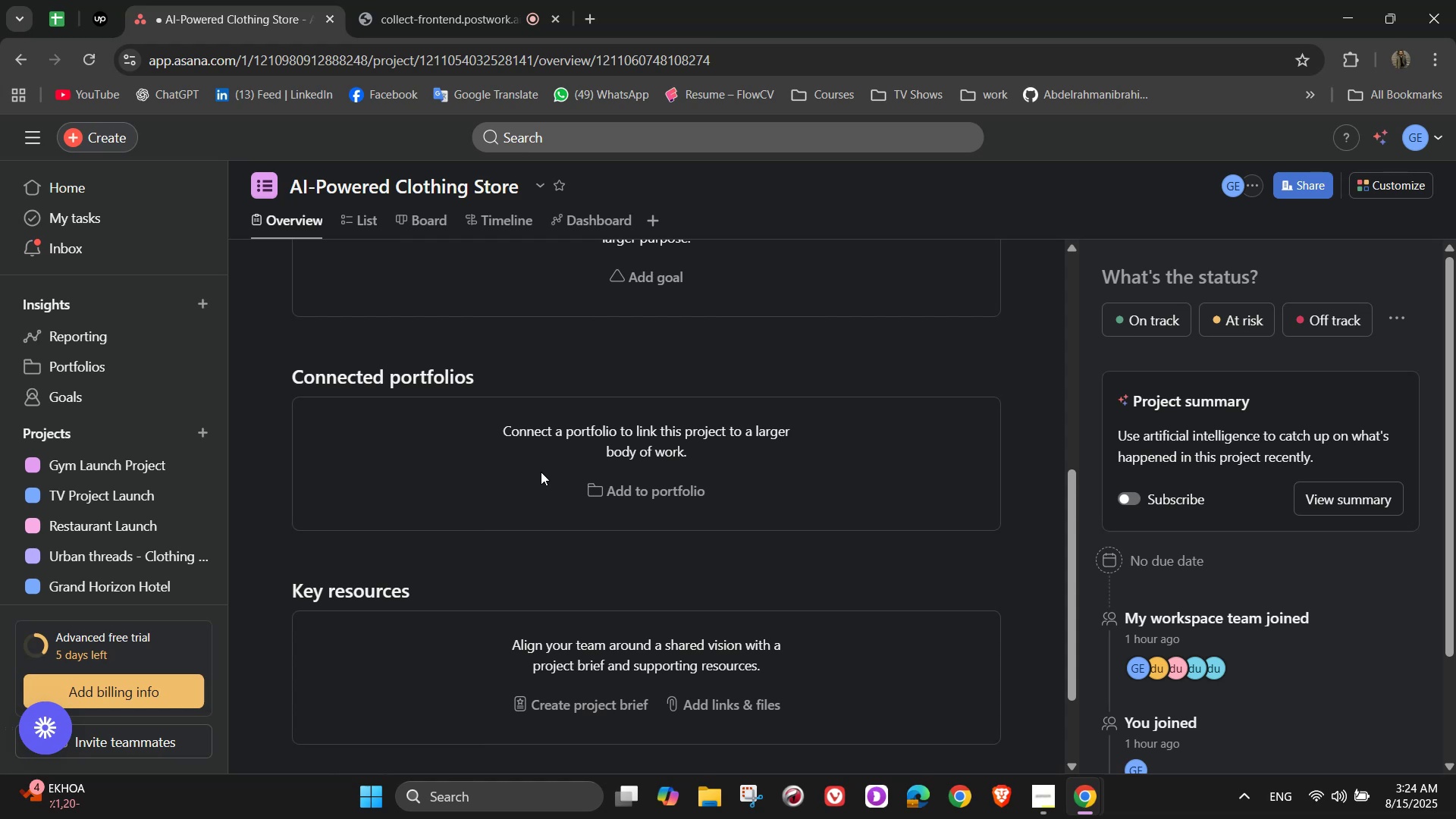 
wait(9.46)
 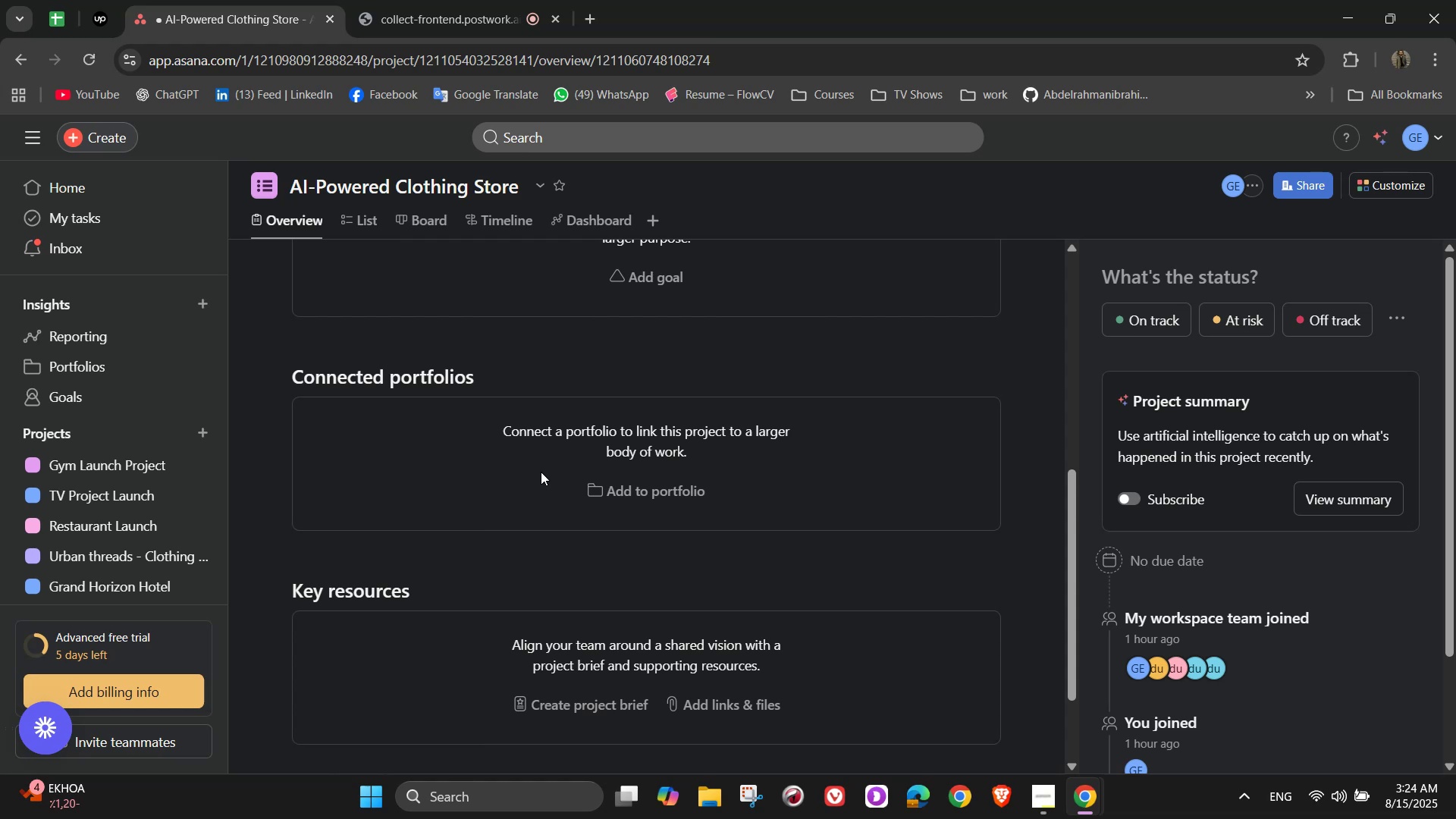 
scroll: coordinate [550, 534], scroll_direction: down, amount: 5.0
 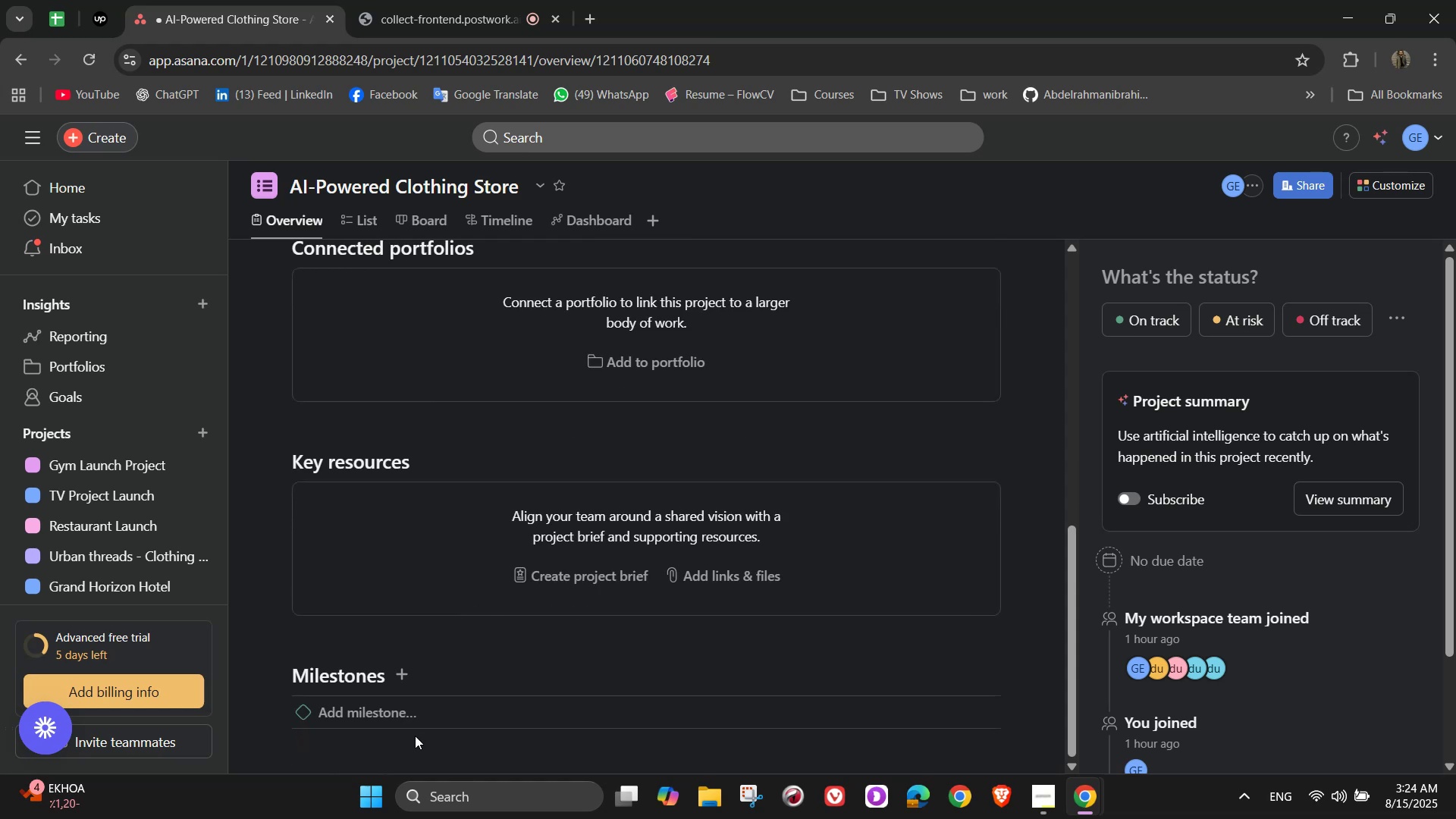 
left_click([403, 714])
 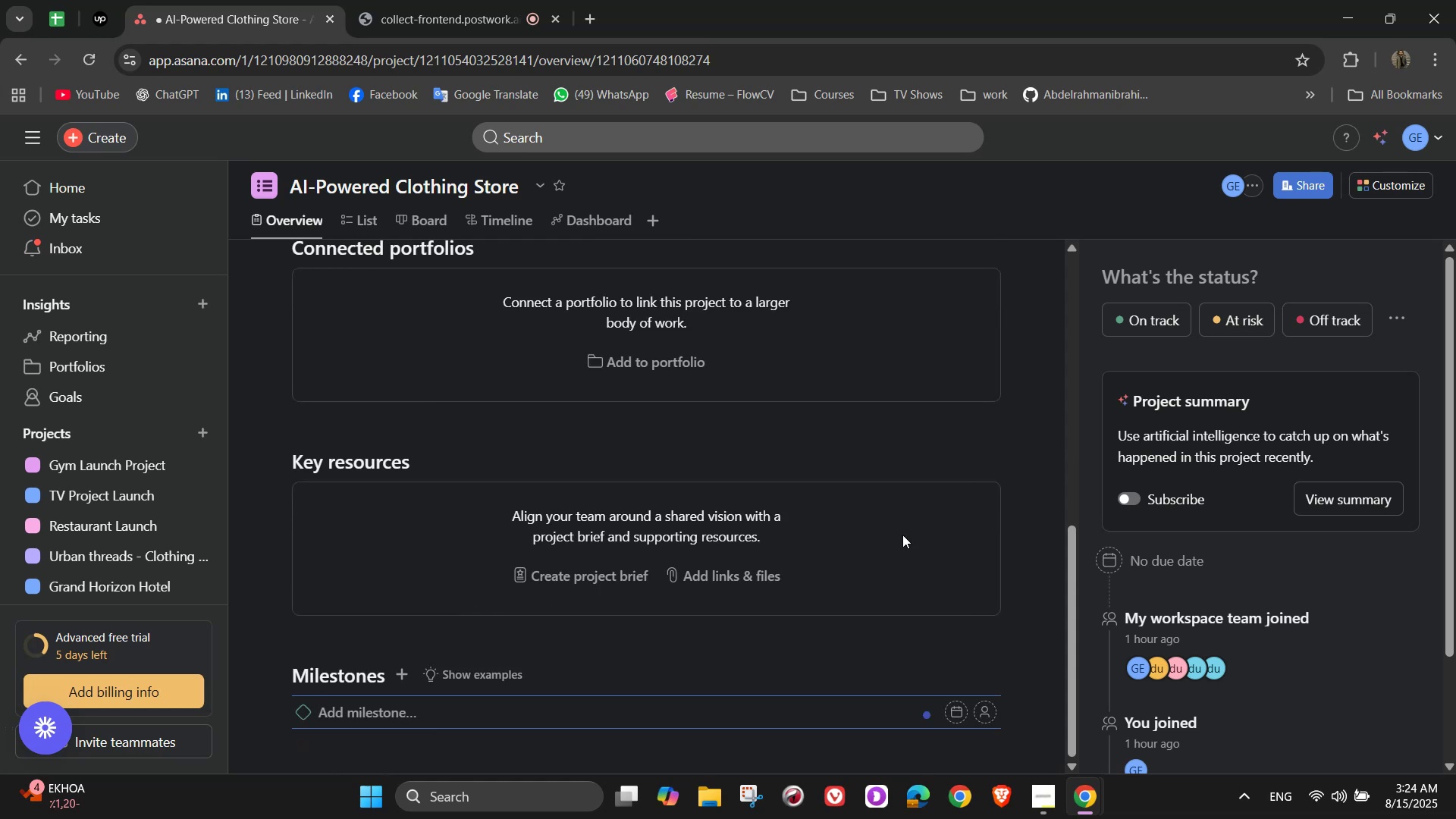 
hold_key(key=ShiftLeft, duration=1.53)
 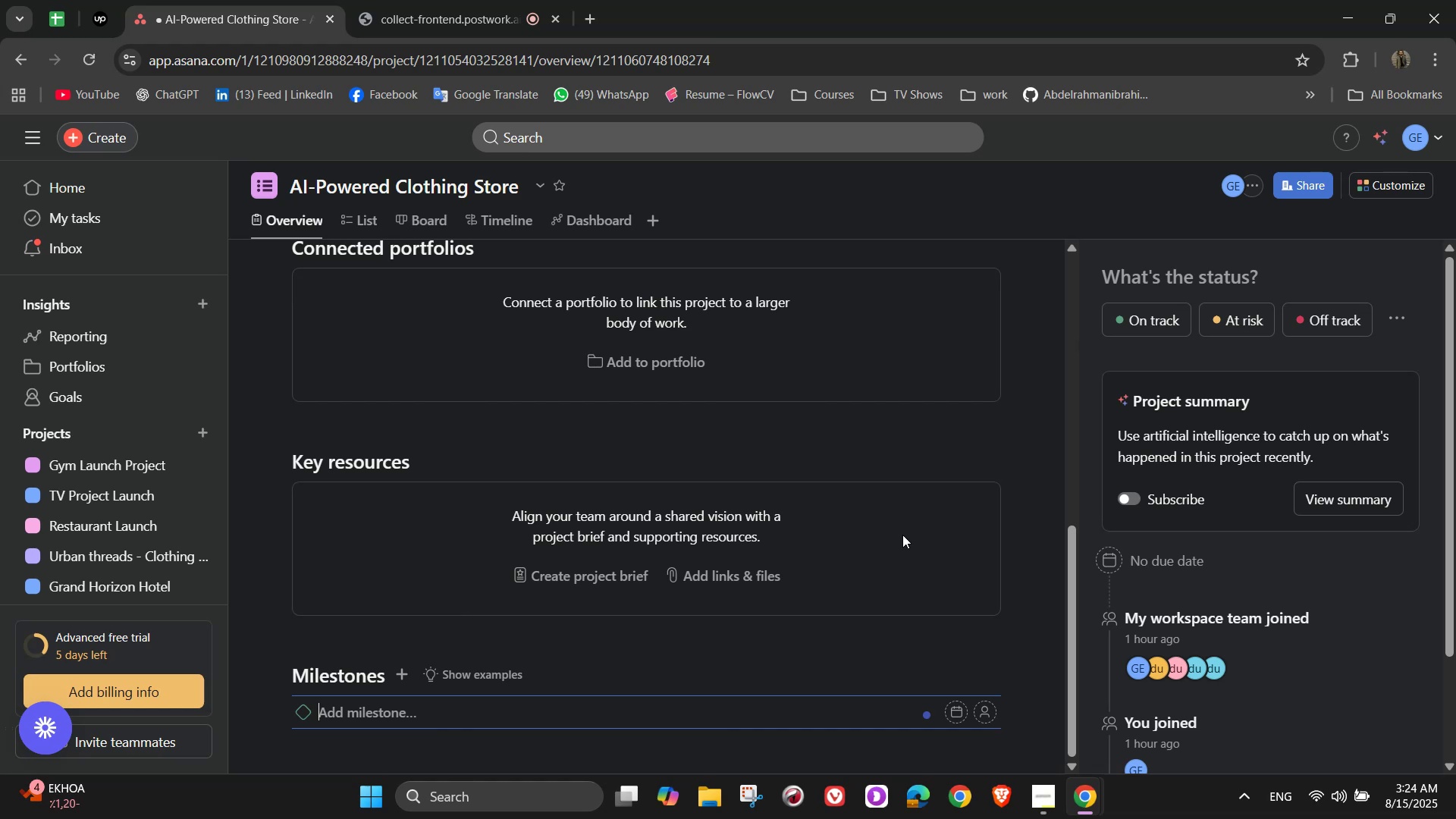 
type(Project Plan )
 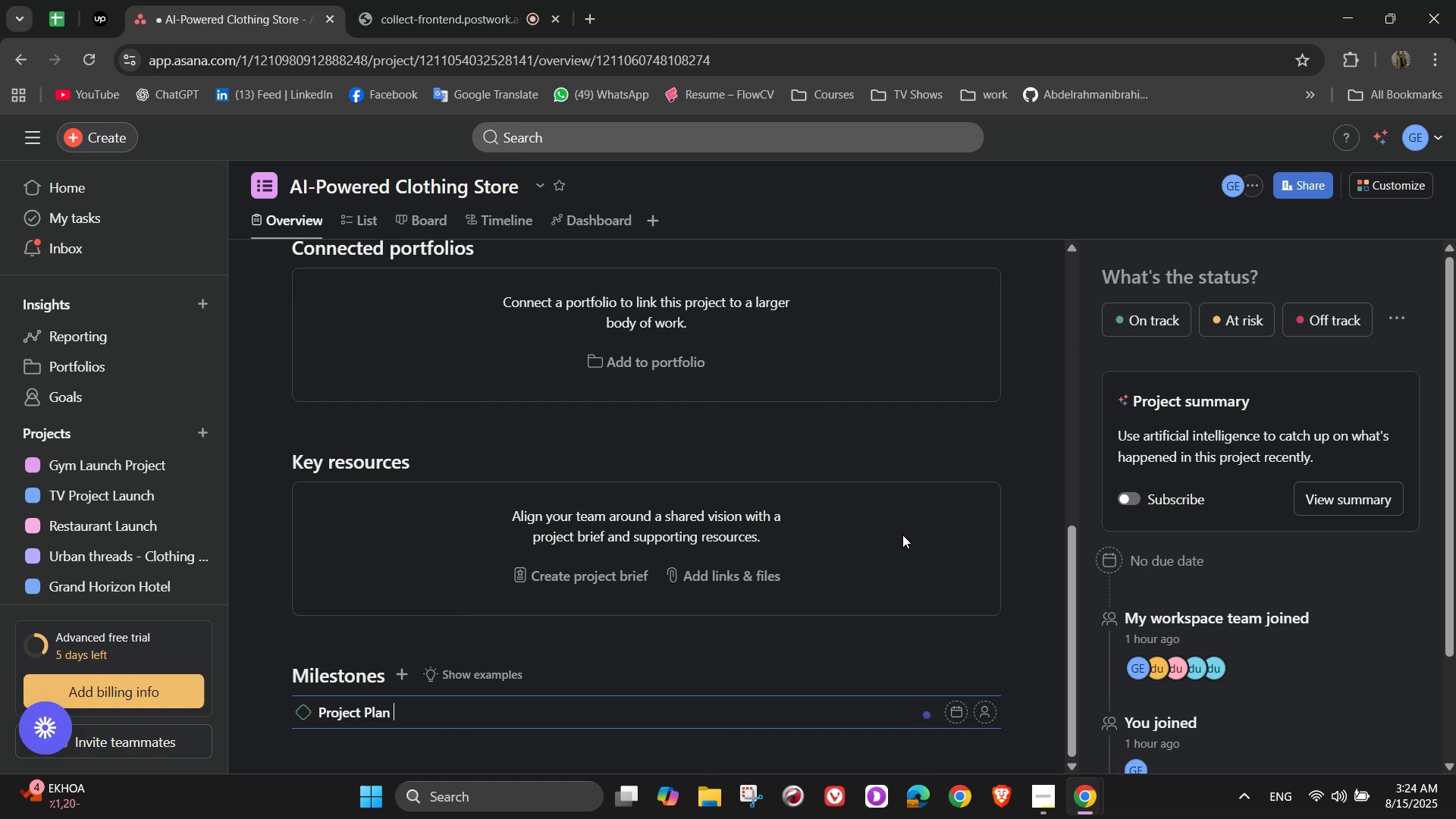 
type(Approved)
 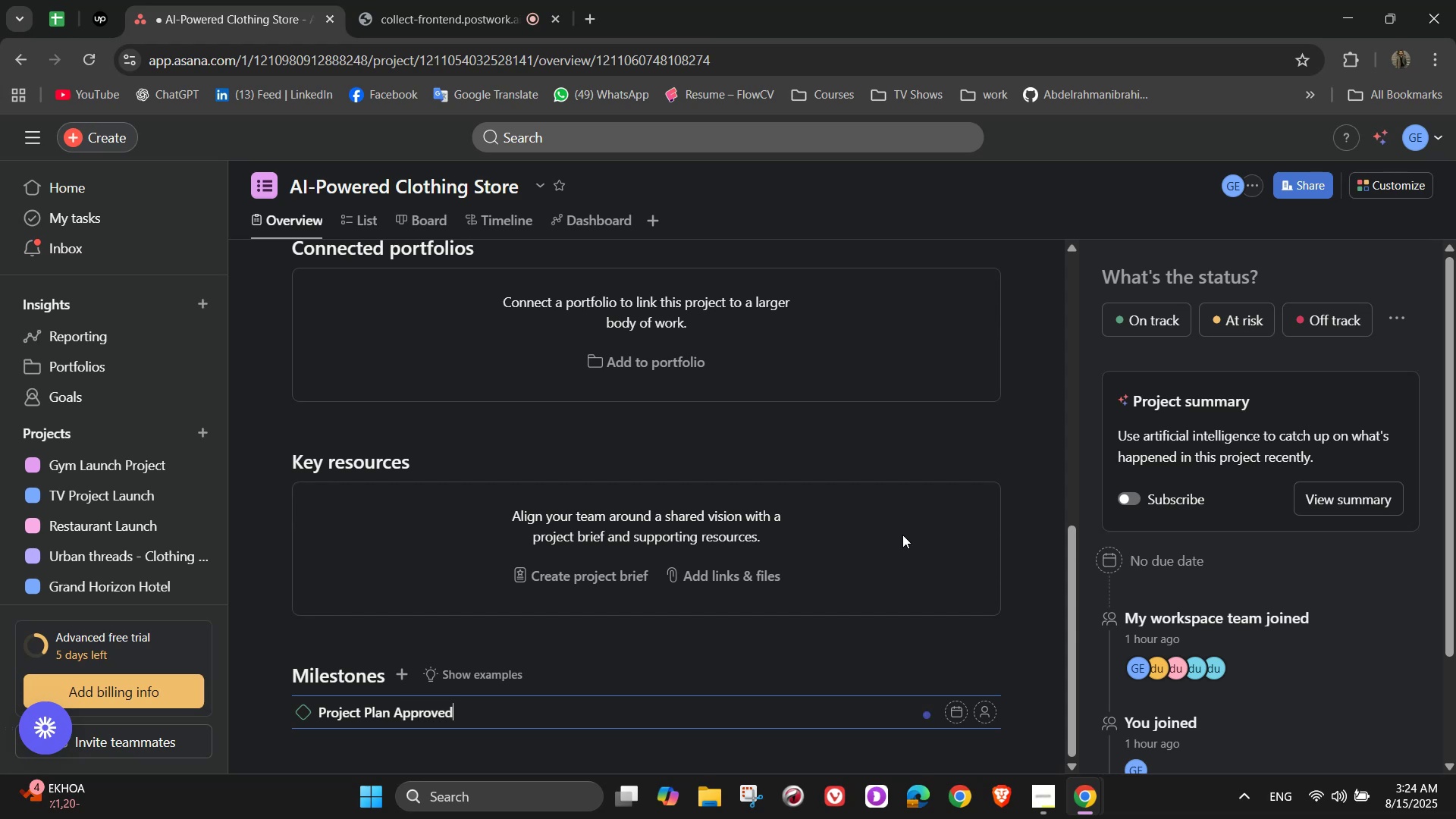 
key(Enter)
 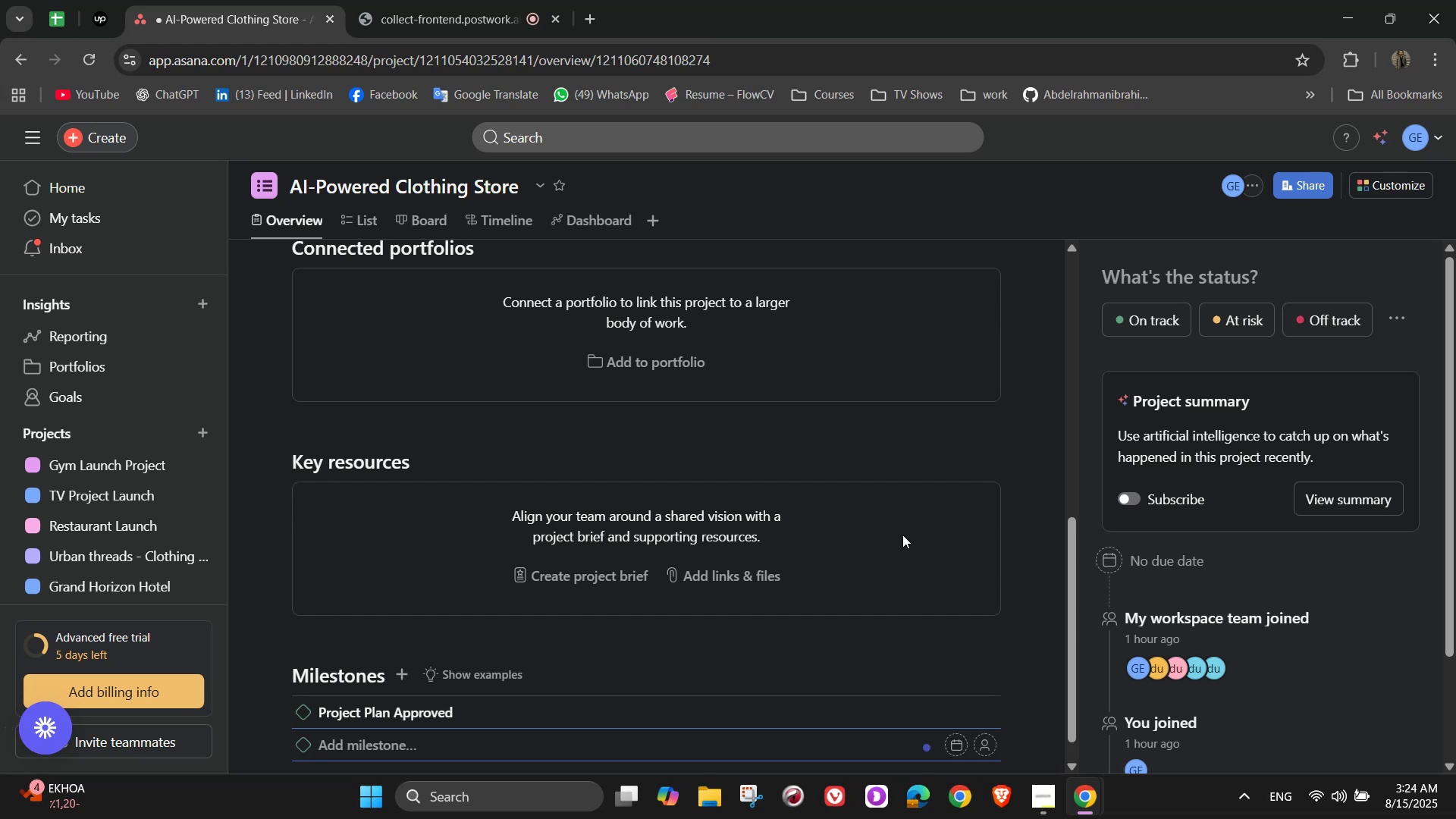 
type(Brand Identity Completed)
 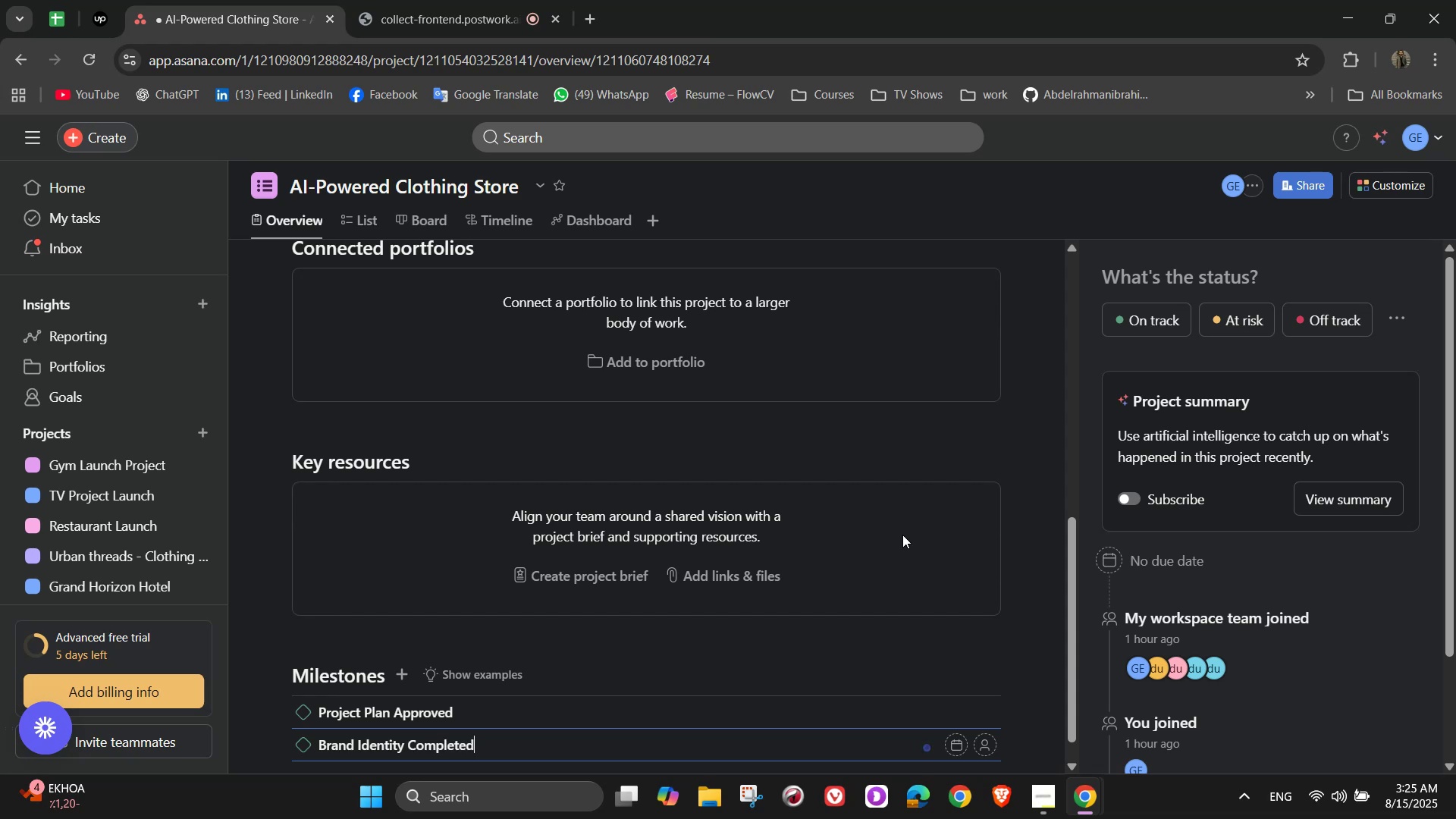 
key(Enter)
 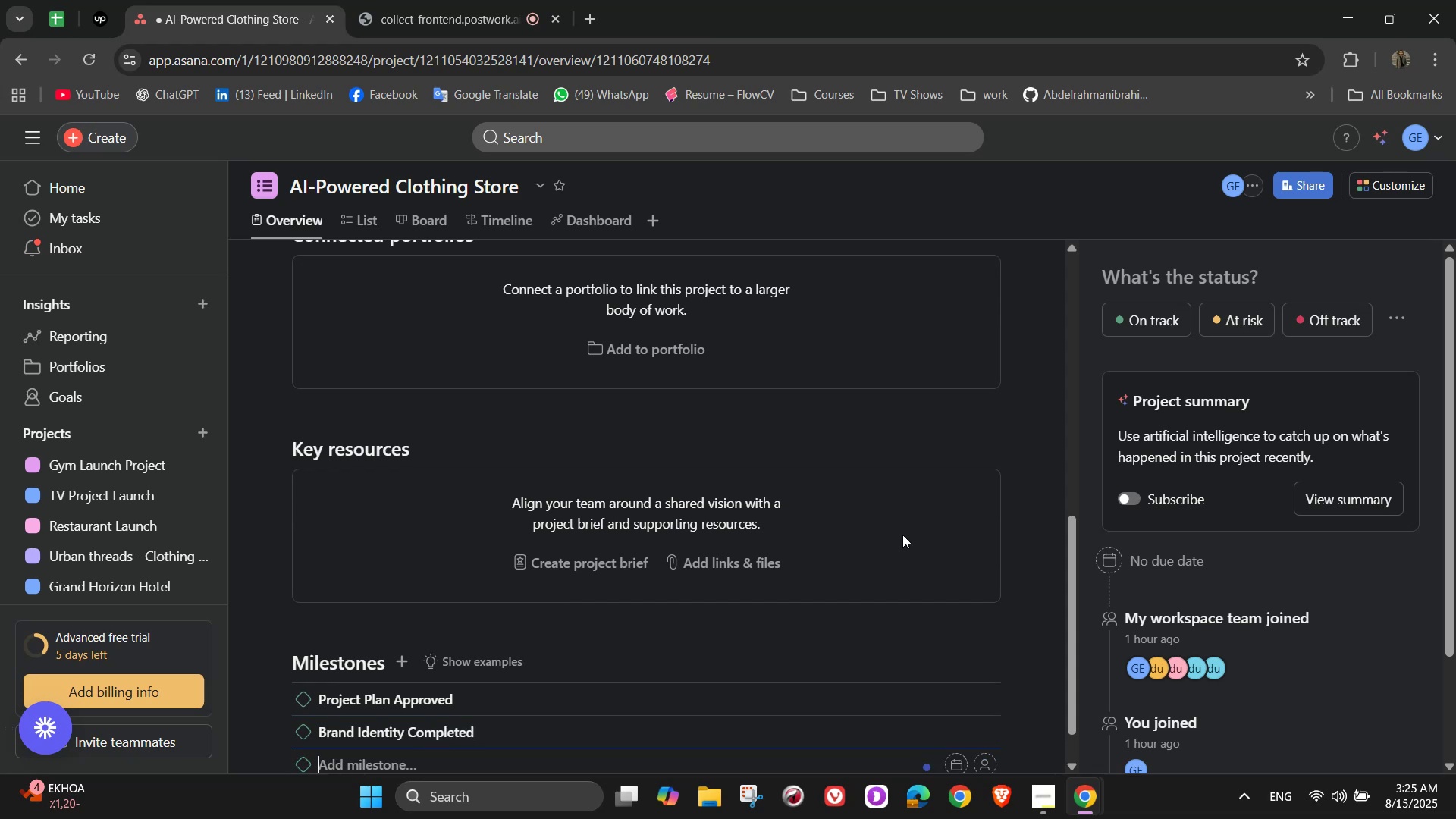 
type(AI System )
 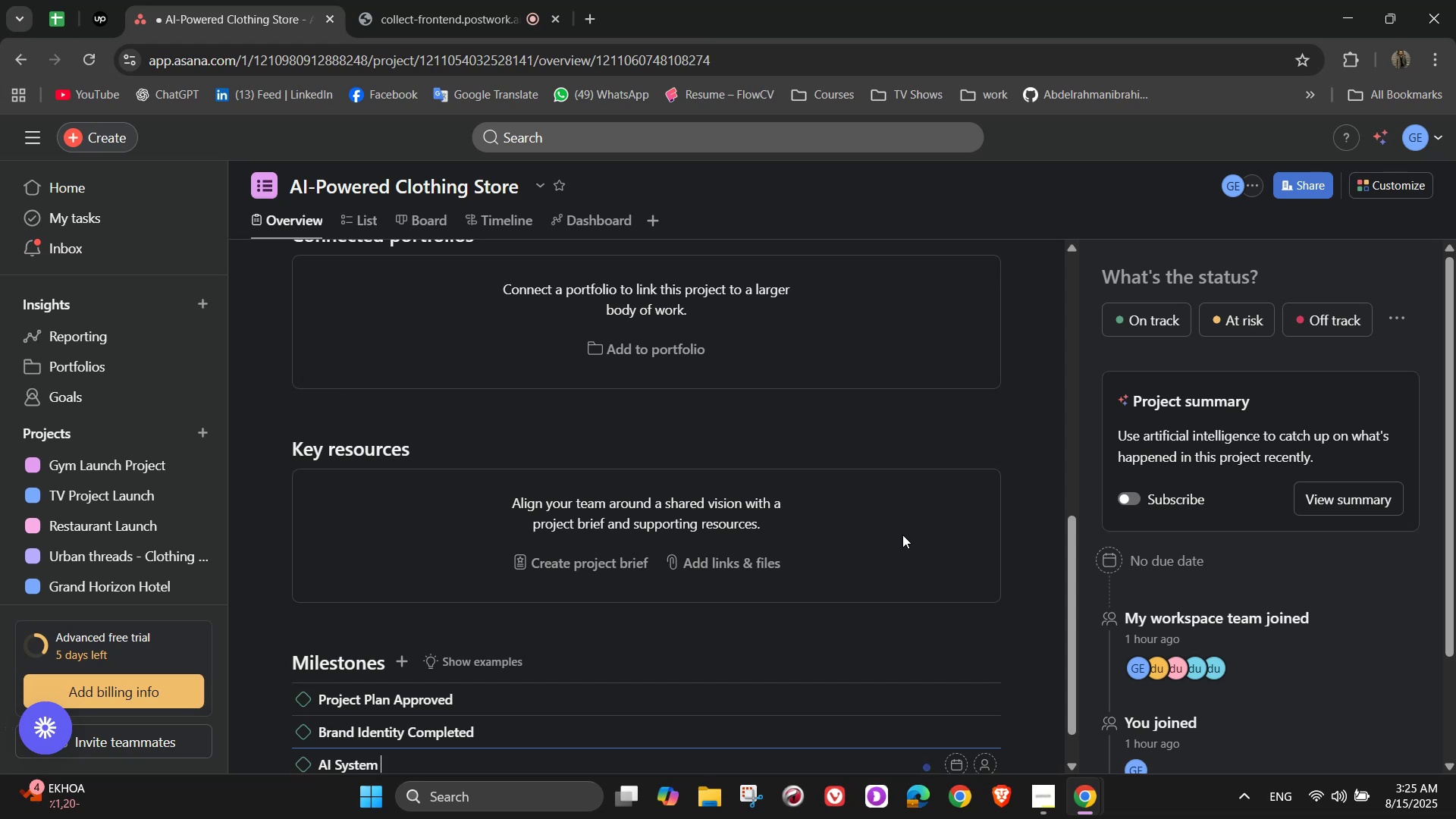 
type(Integrated)
 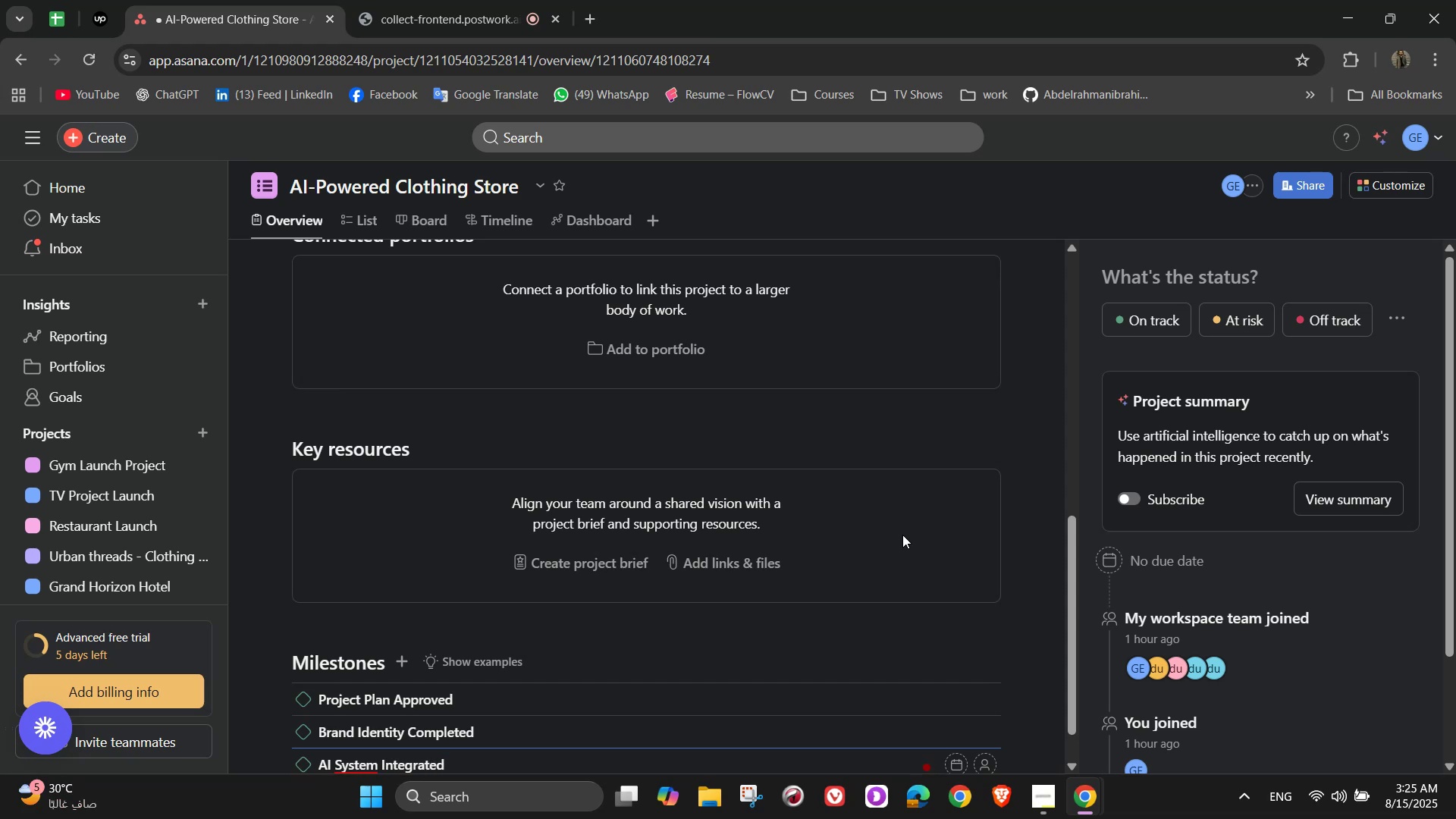 
key(Enter)
 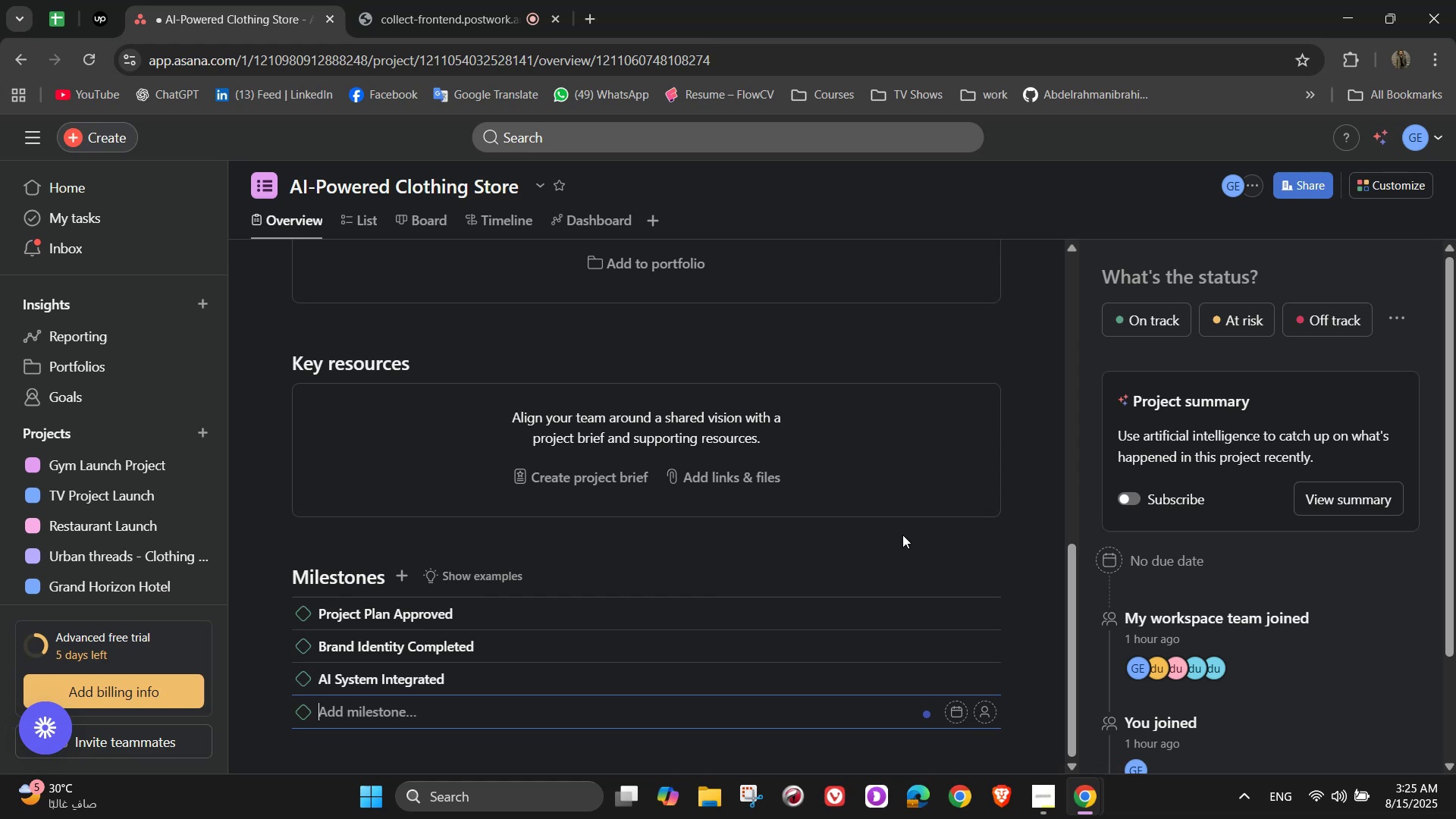 
type(Store Setup Completed)
 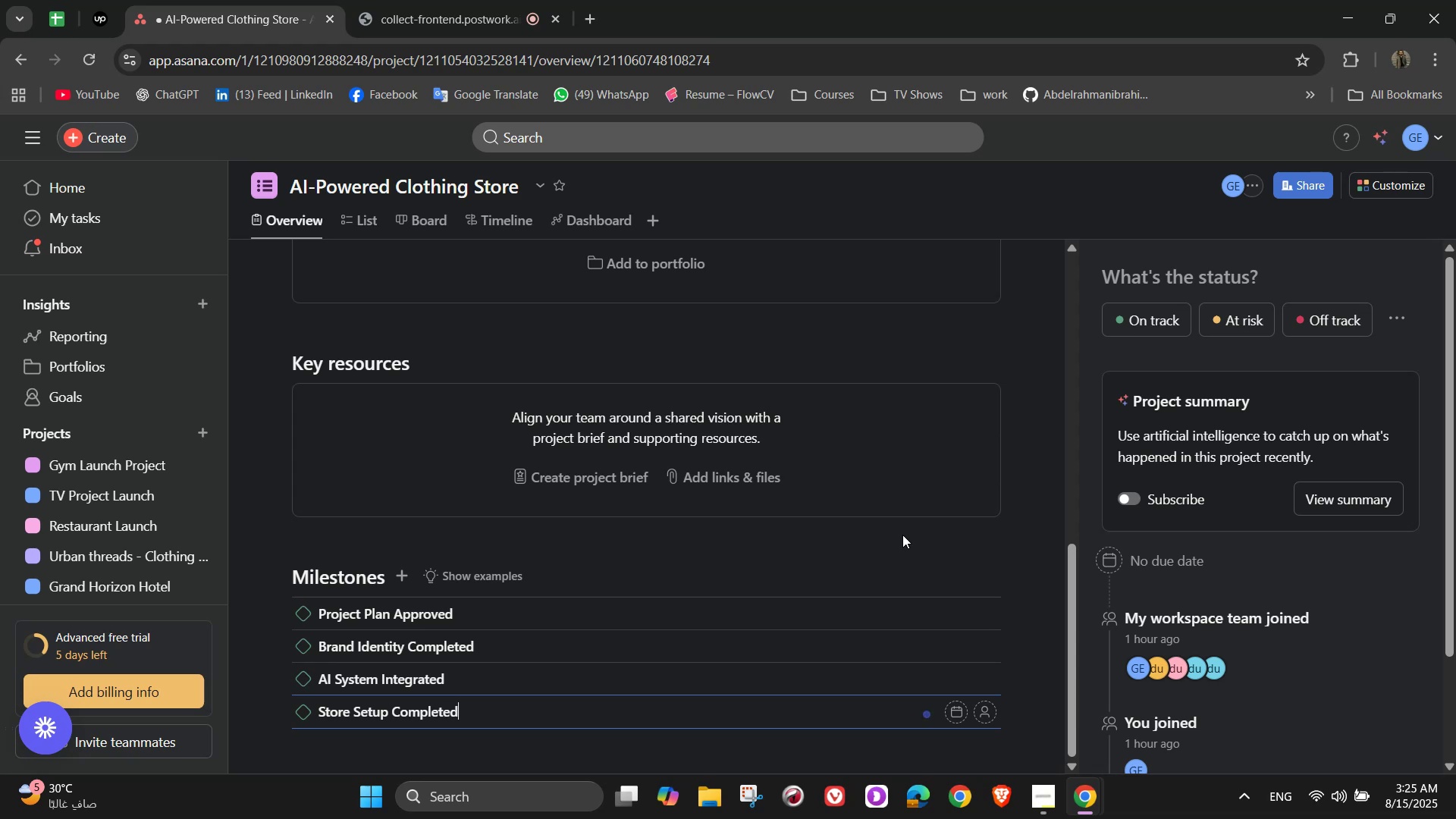 
key(Enter)
 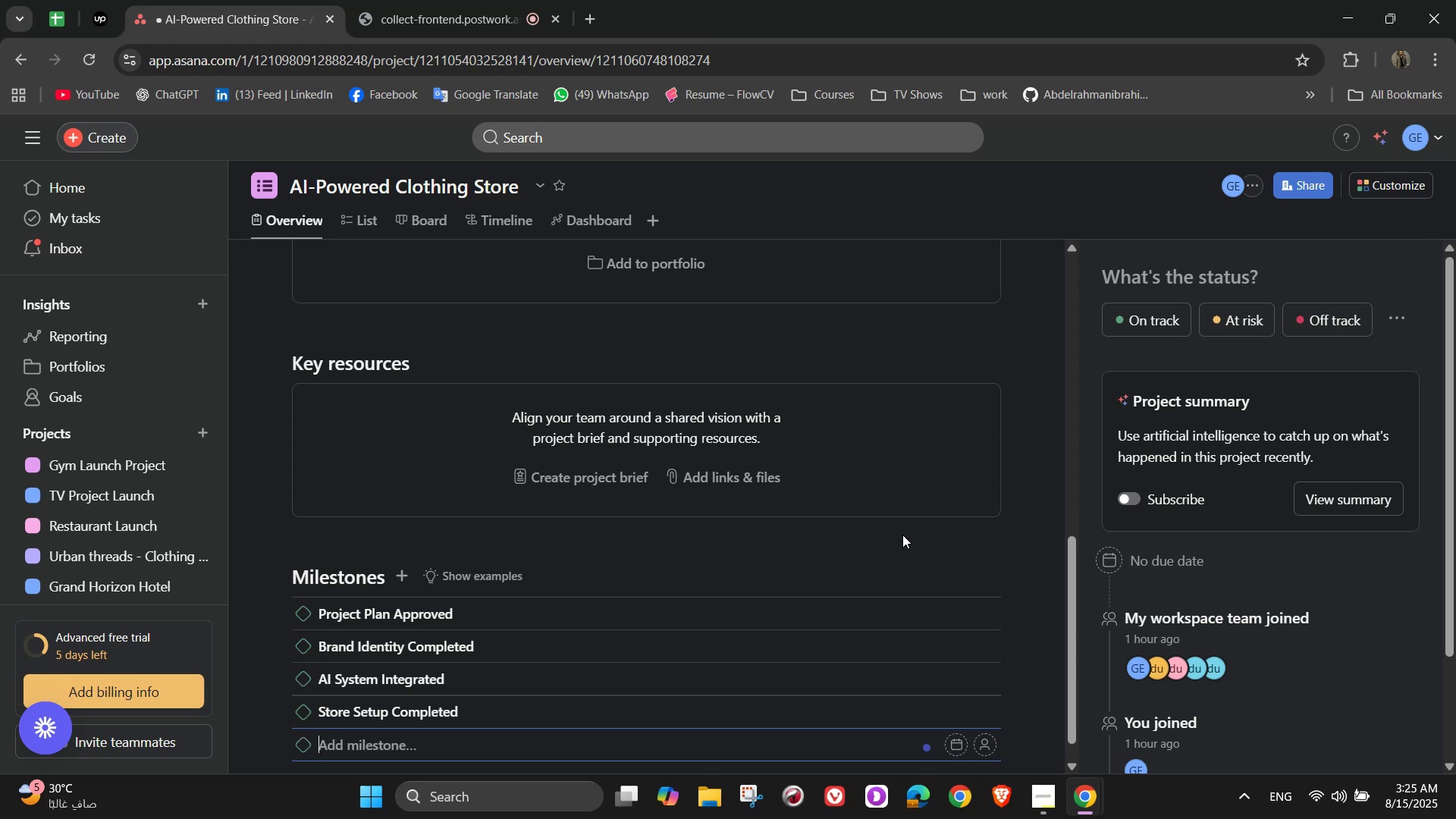 
type(Marker)
key(Backspace)
type(ting Campaign )
 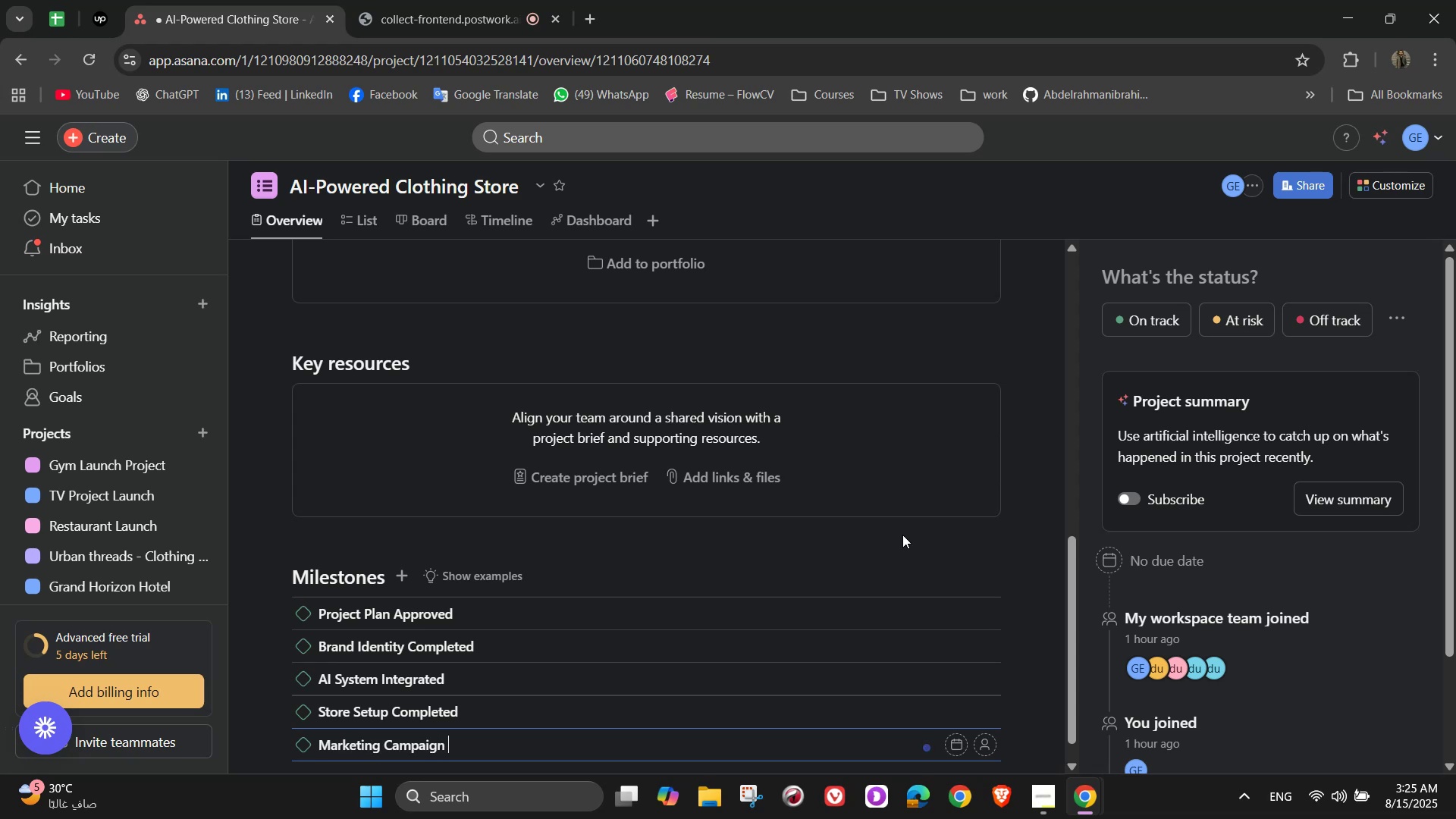 
type(Live)
 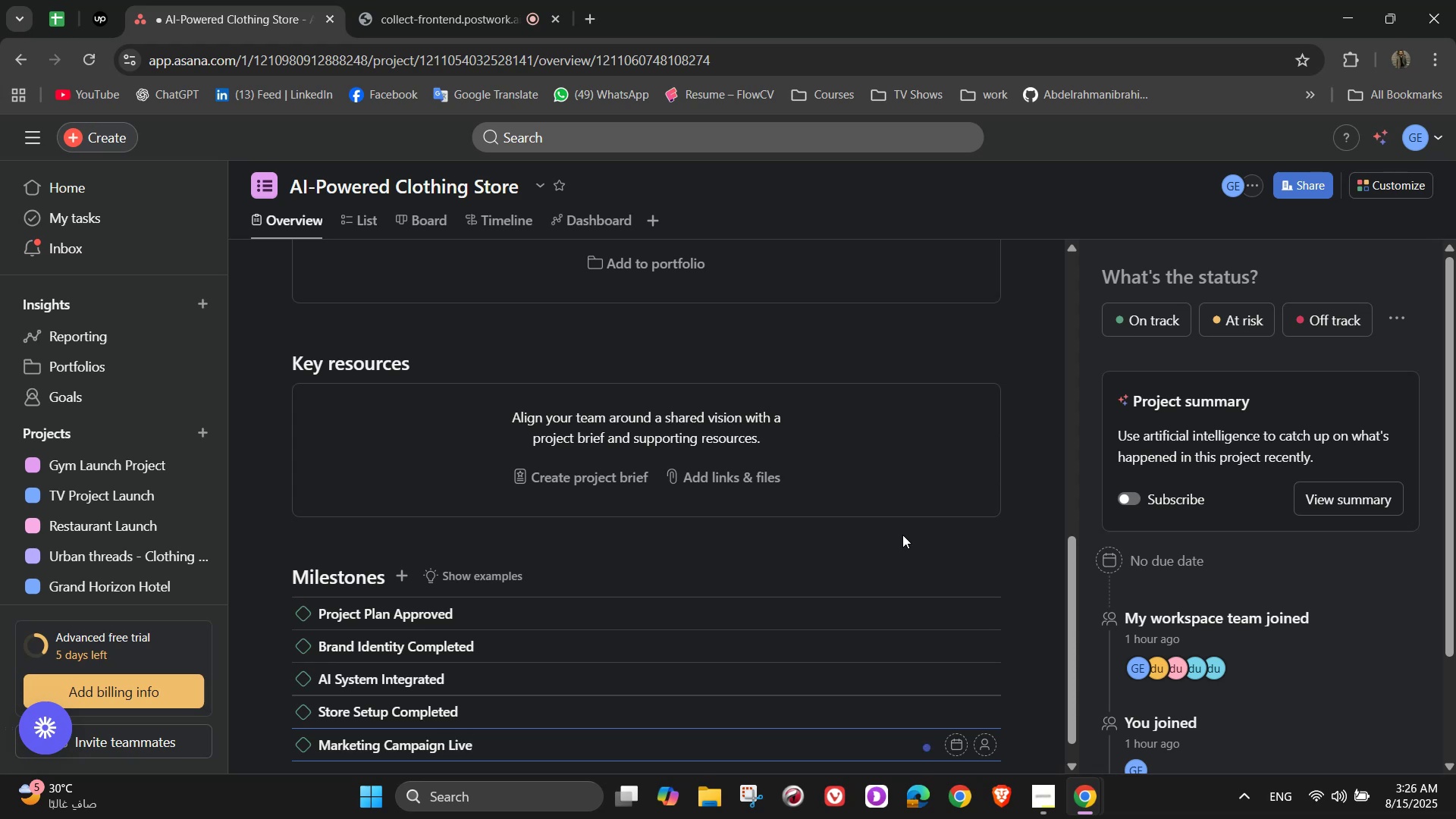 
key(Enter)
 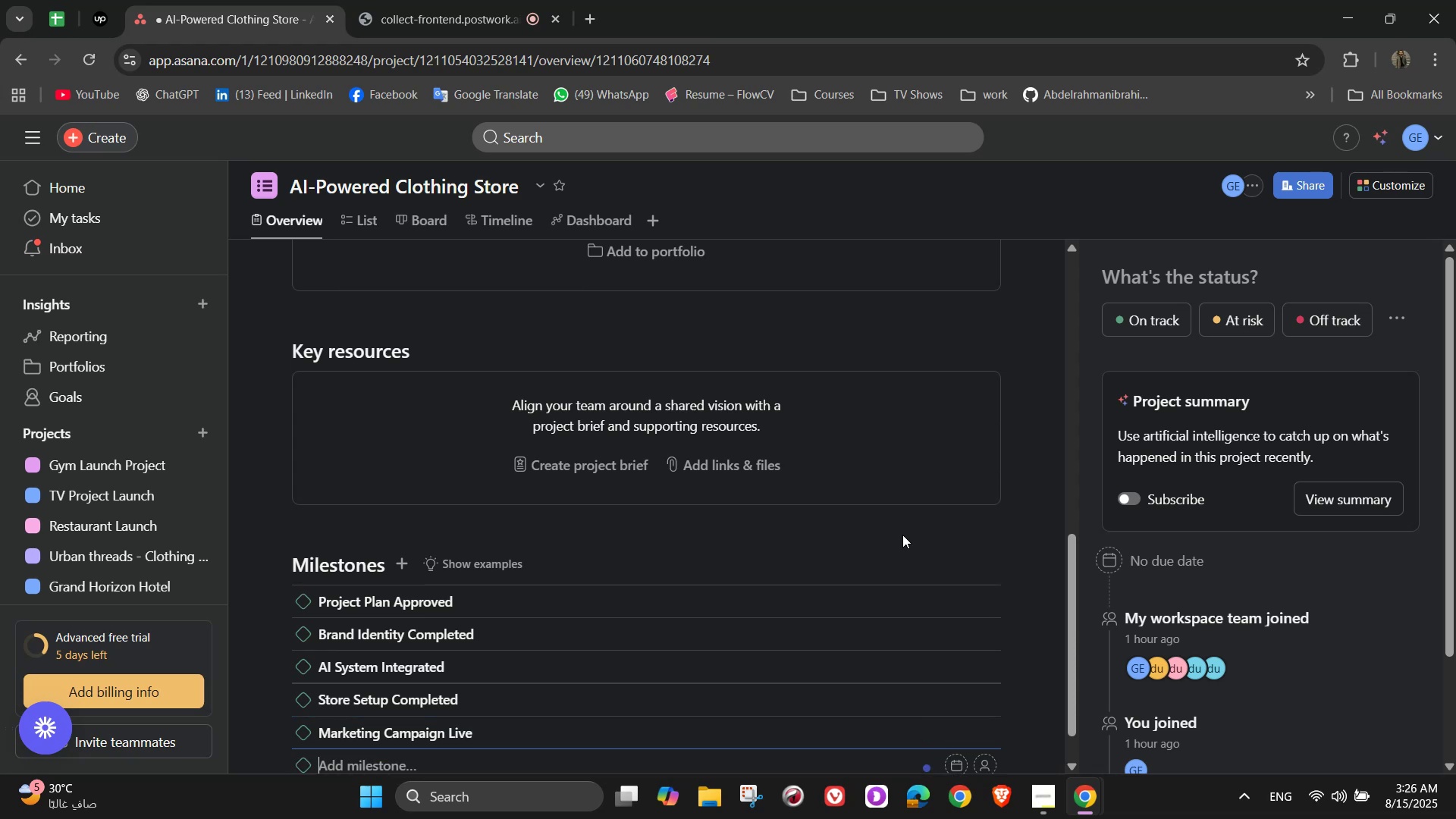 
type(Grand Opening )
 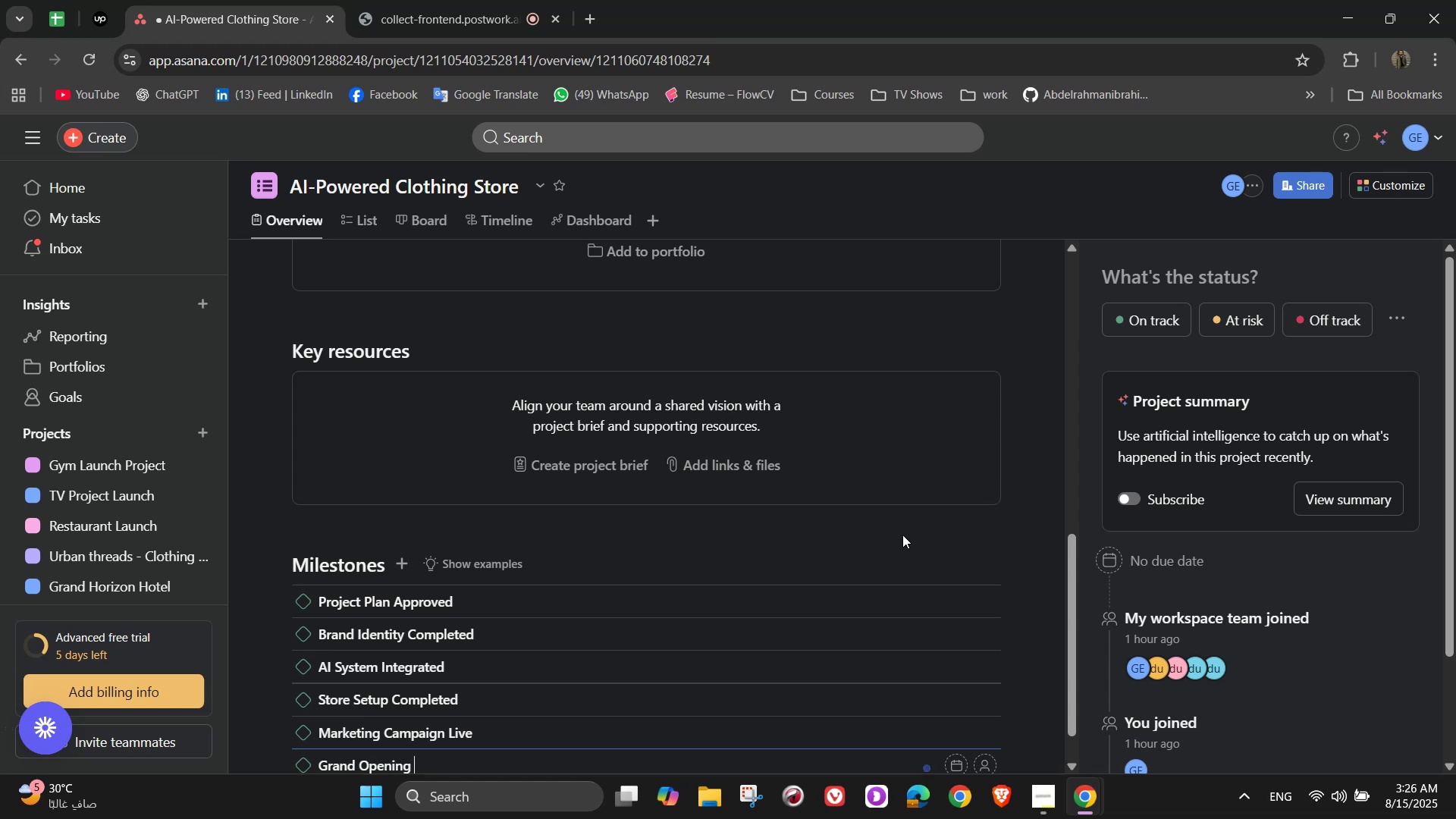 
wait(7.47)
 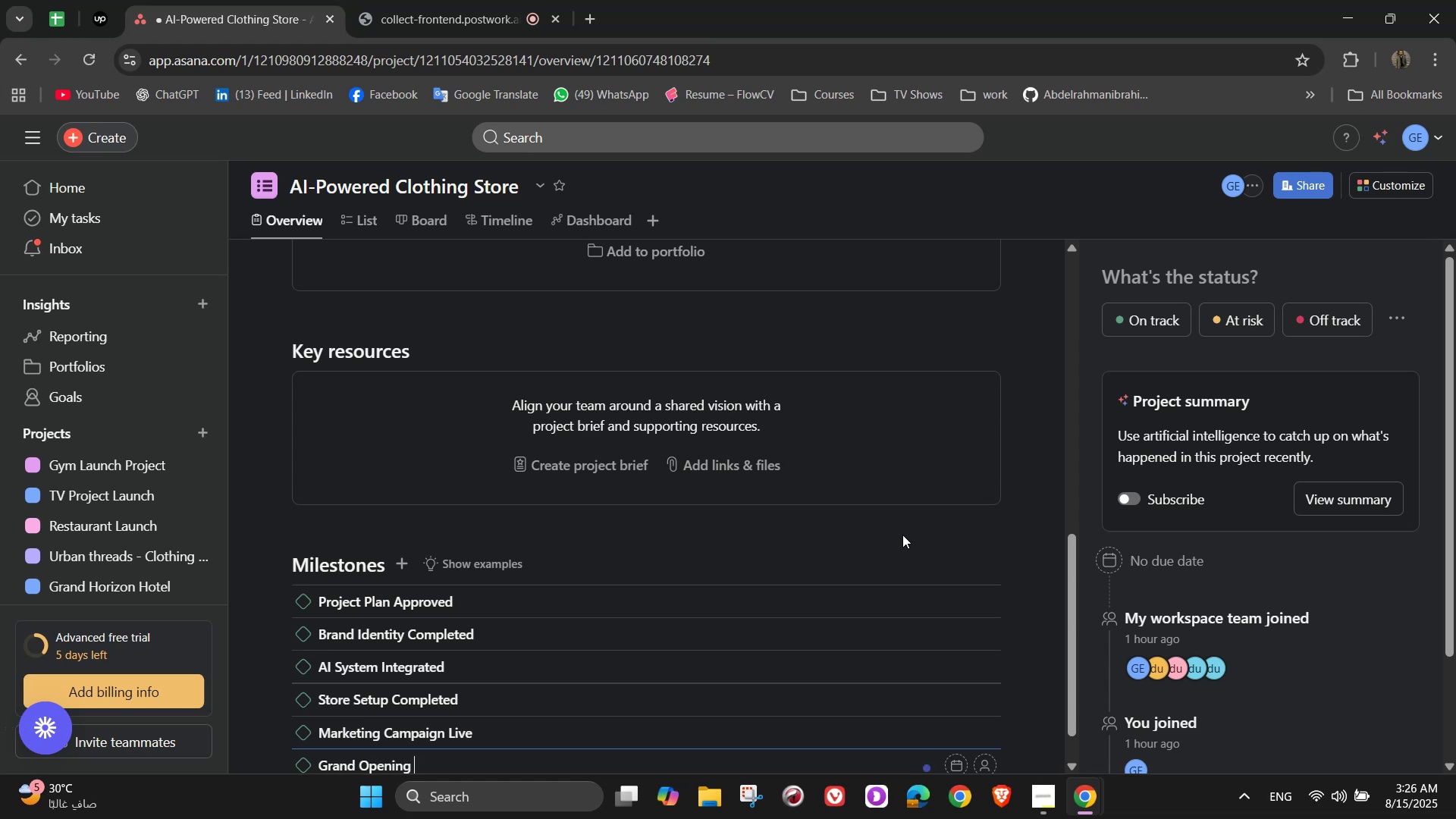 
type(Event )
 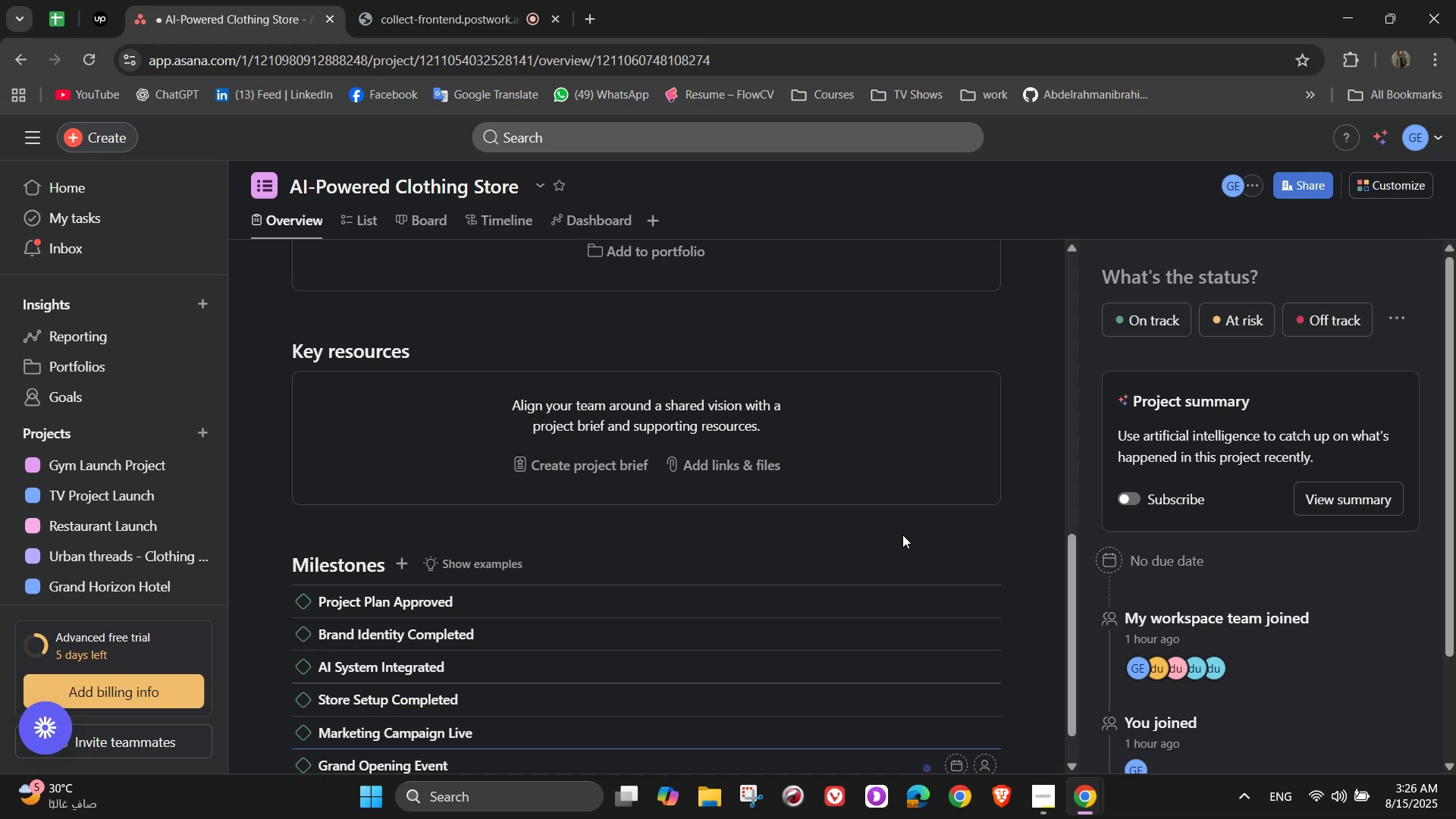 
key(Enter)
 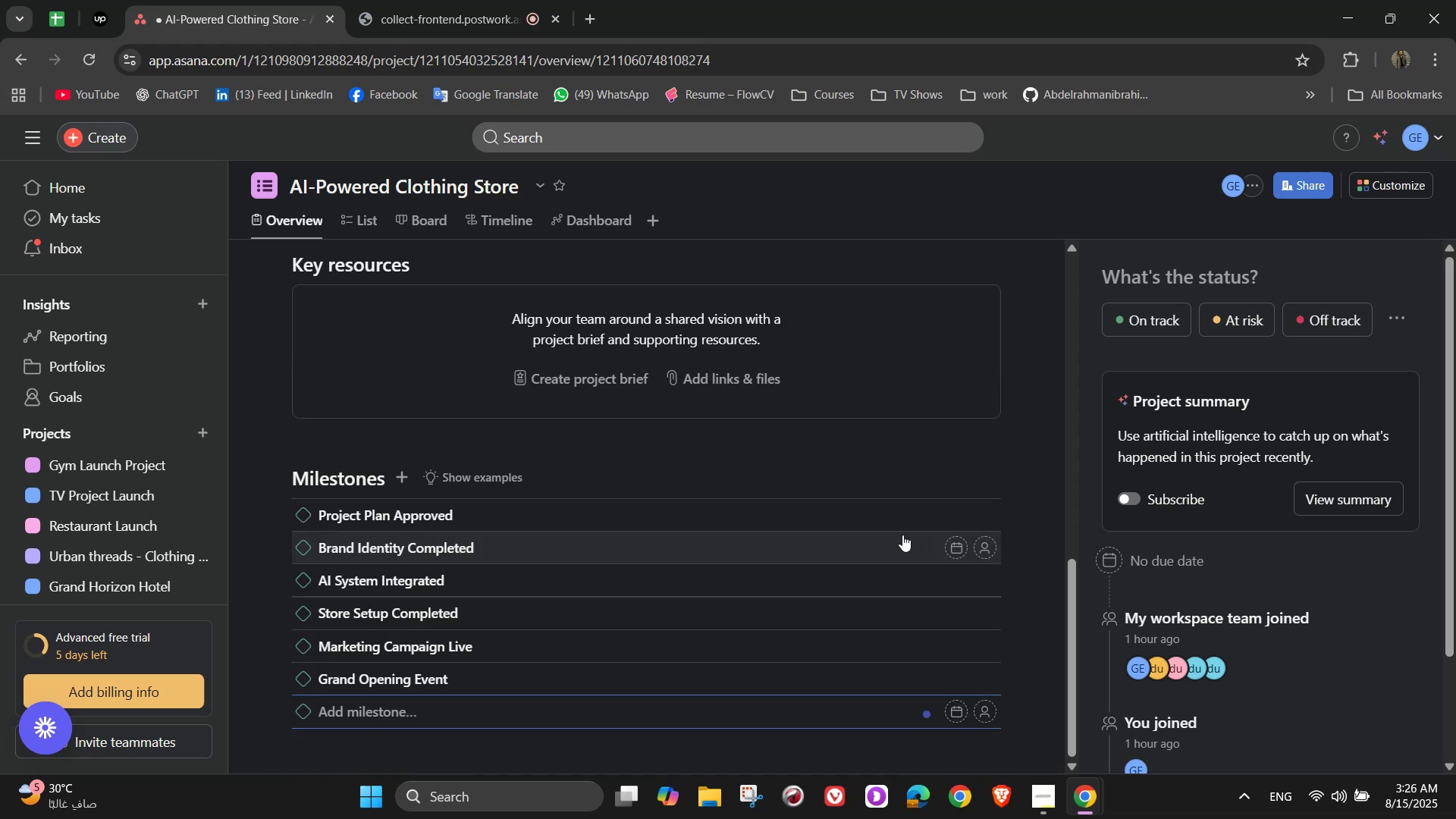 
type(Post-Lauc)
key(Backspace)
type(nch Report Delivered)
 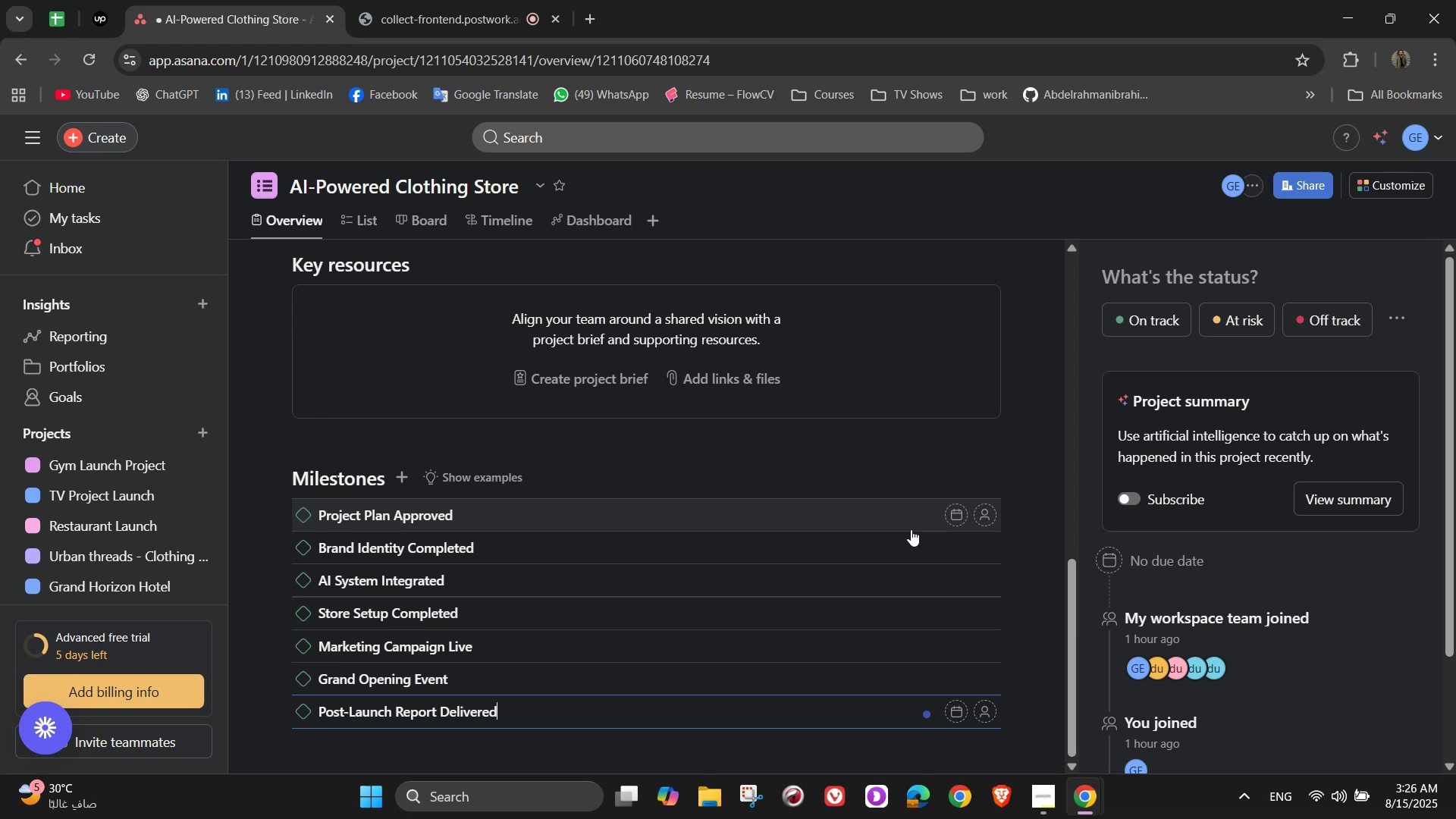 
wait(6.03)
 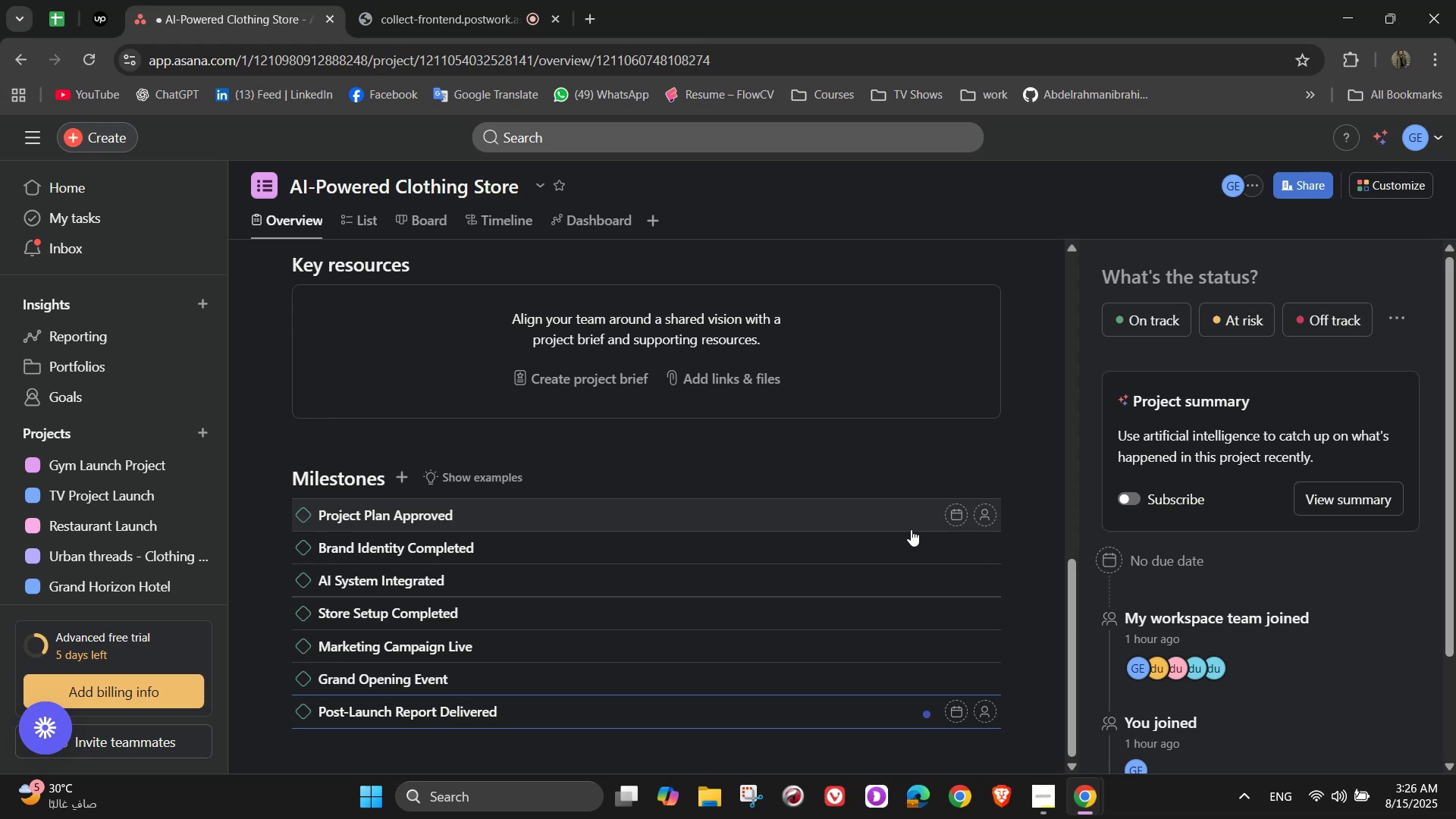 
scroll: coordinate [598, 434], scroll_direction: up, amount: 15.0
 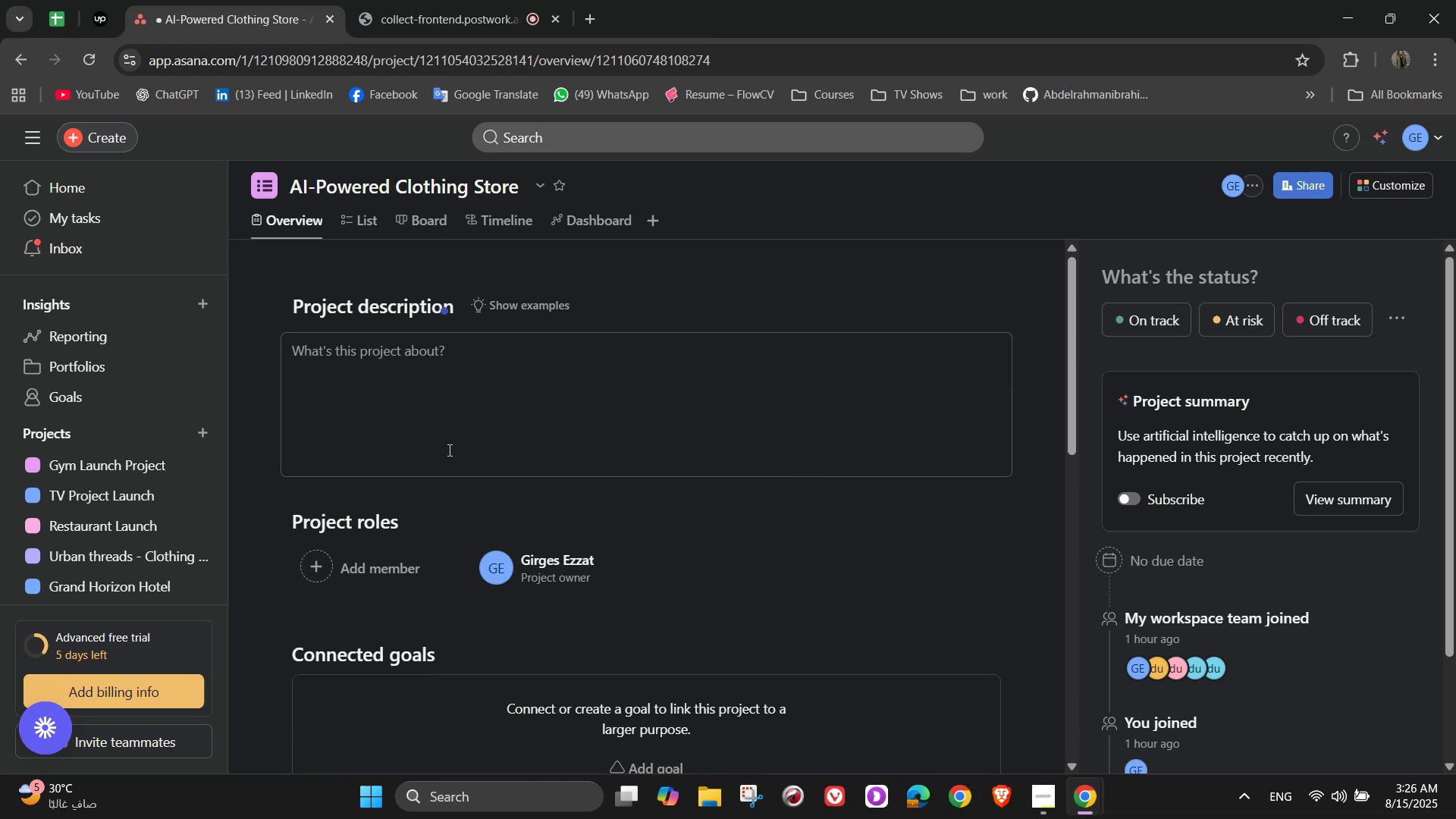 
left_click([435, 445])
 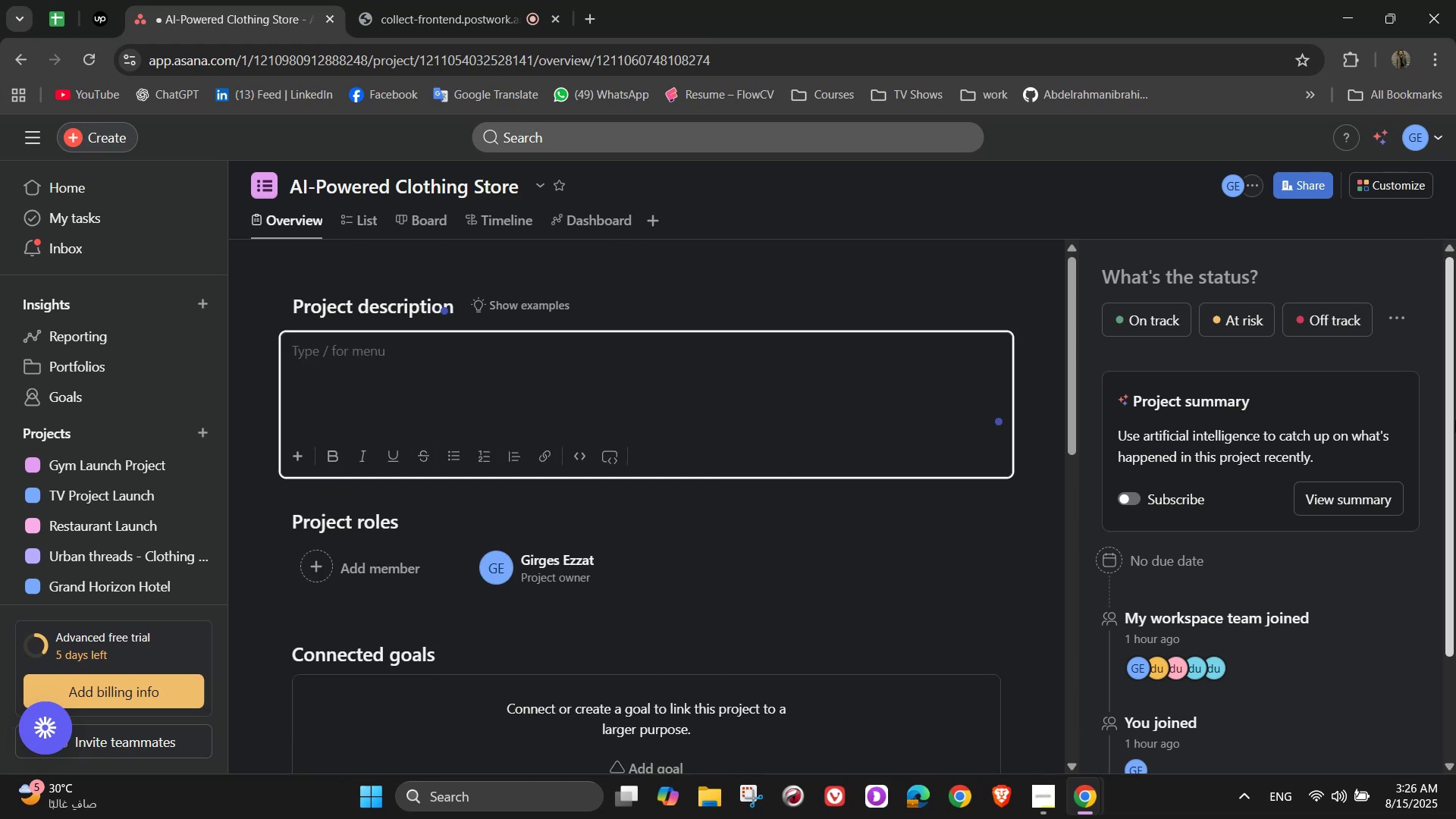 
type(This project focuses on the creation and launch of an innovative)
 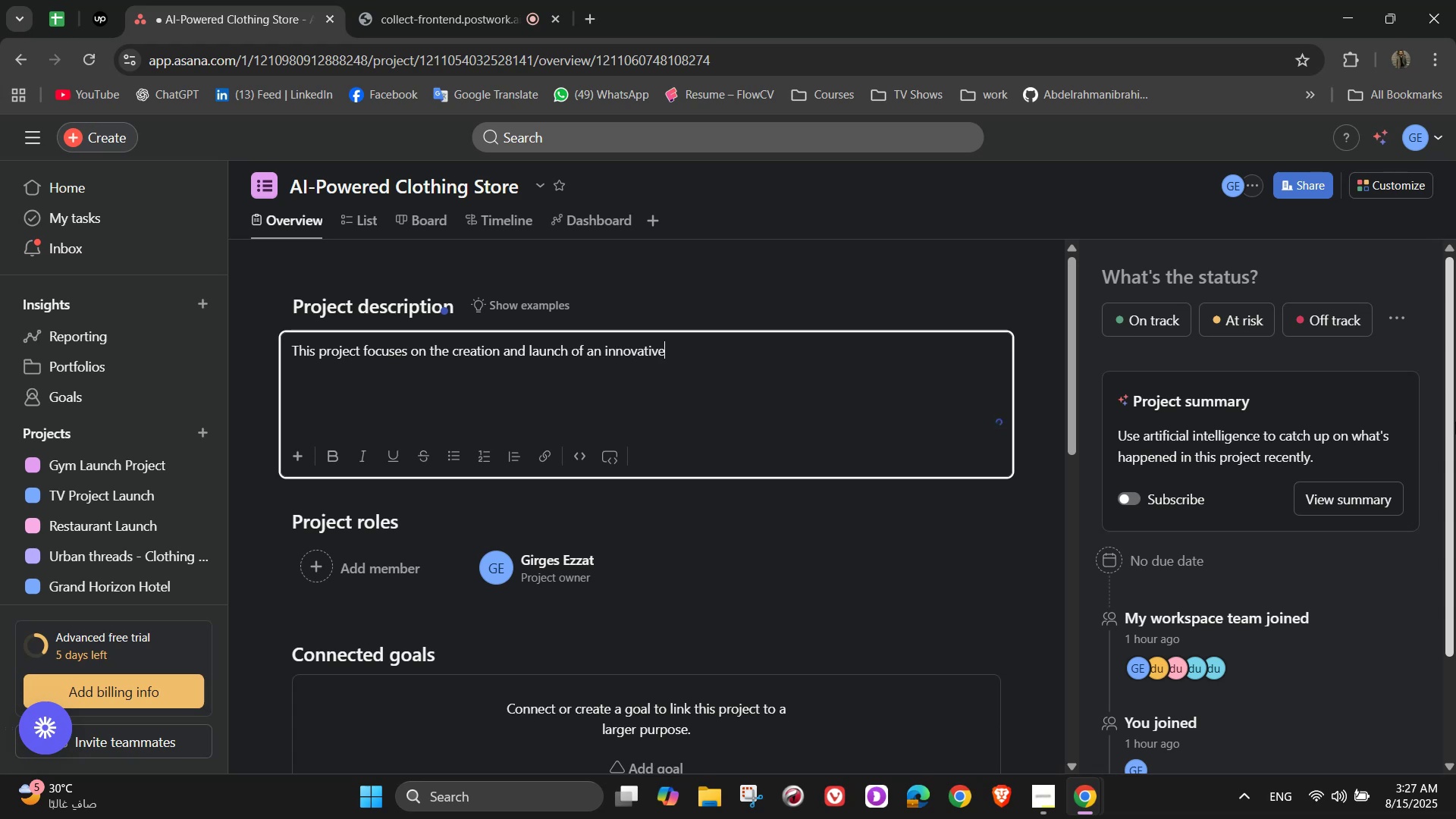 
wait(12.57)
 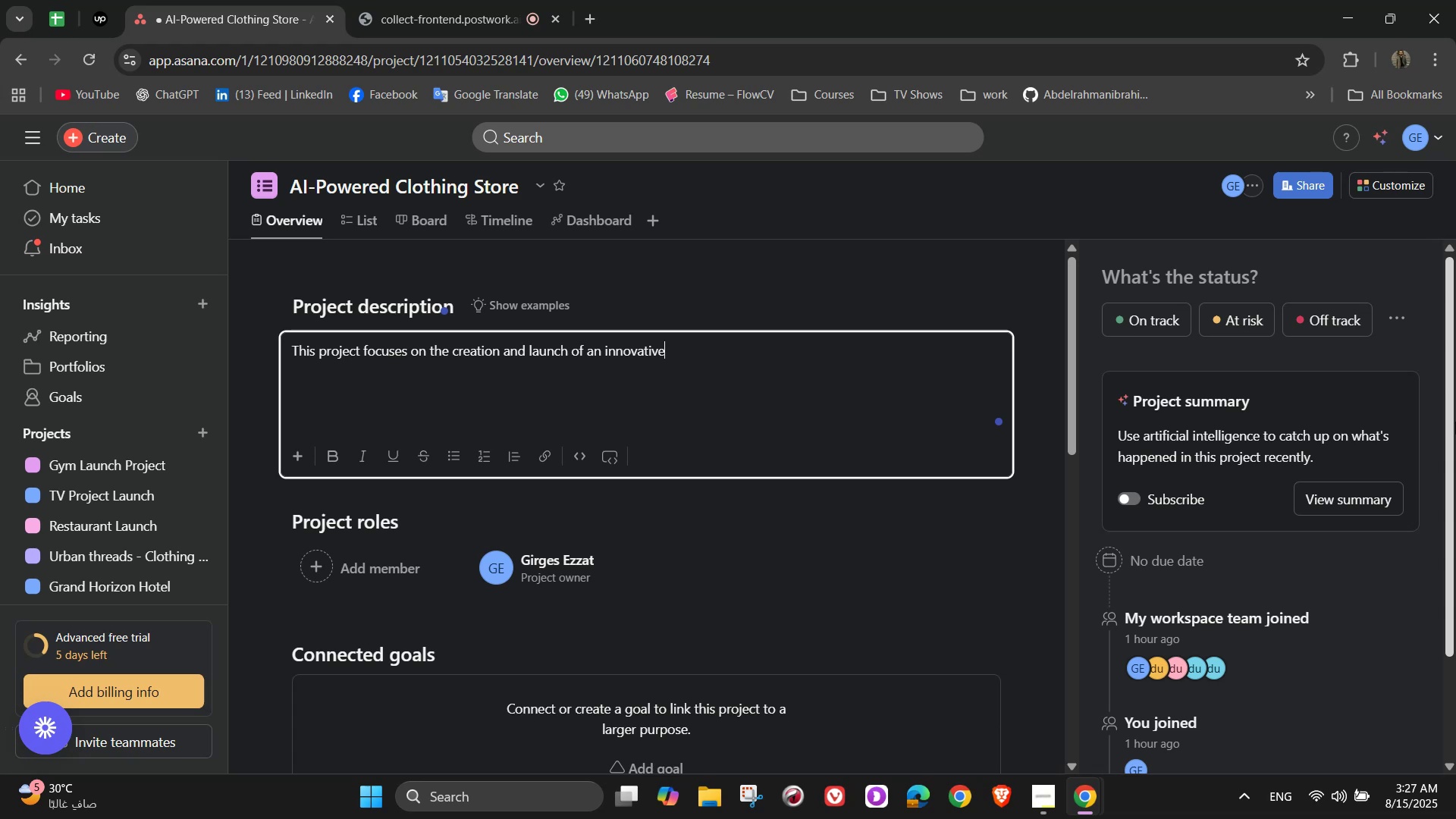 
type( fashion store powerd)
key(Backspace)
type(e)
key(Backspace)
type(ed by AI tech)
 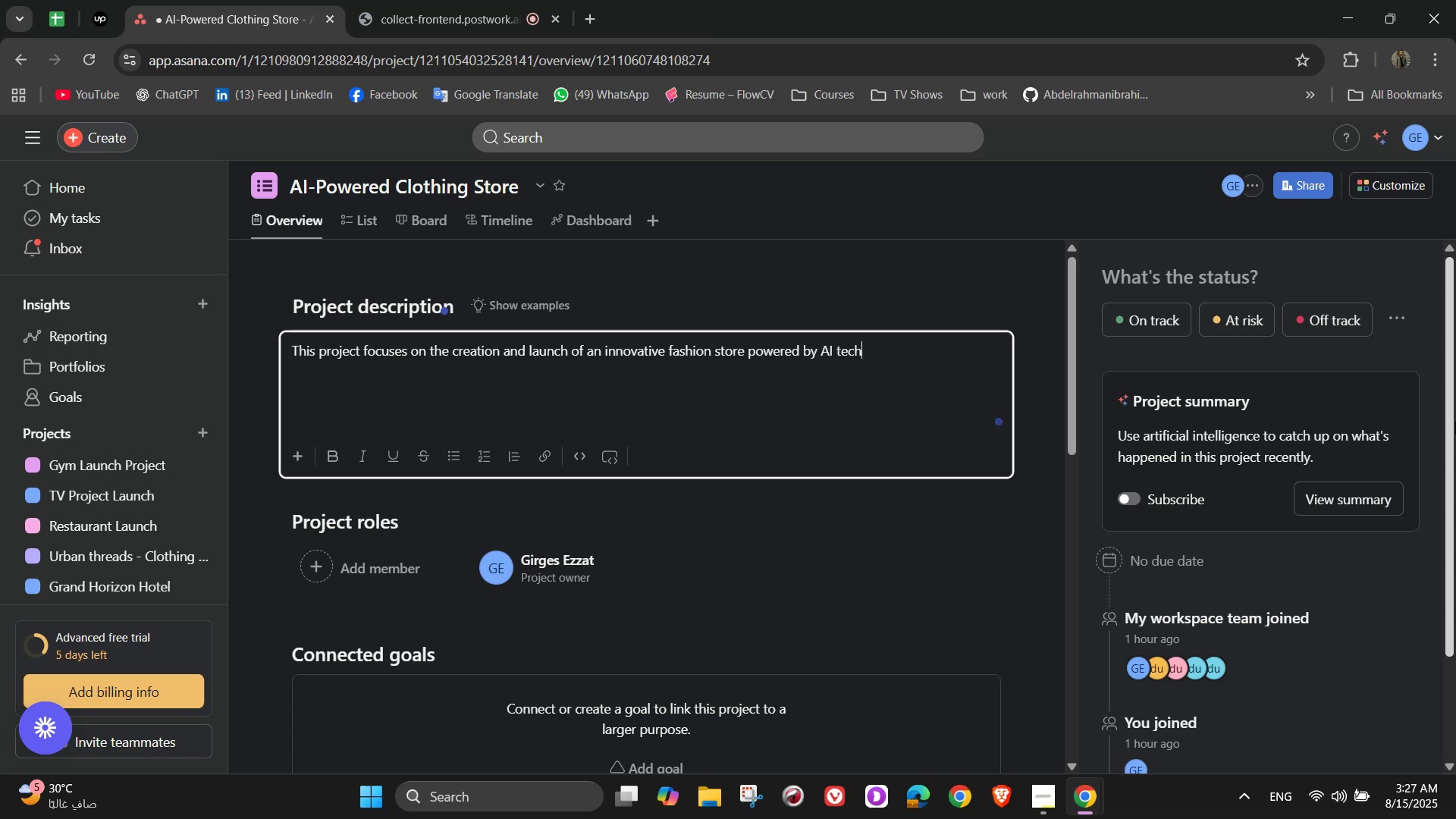 
wait(11.75)
 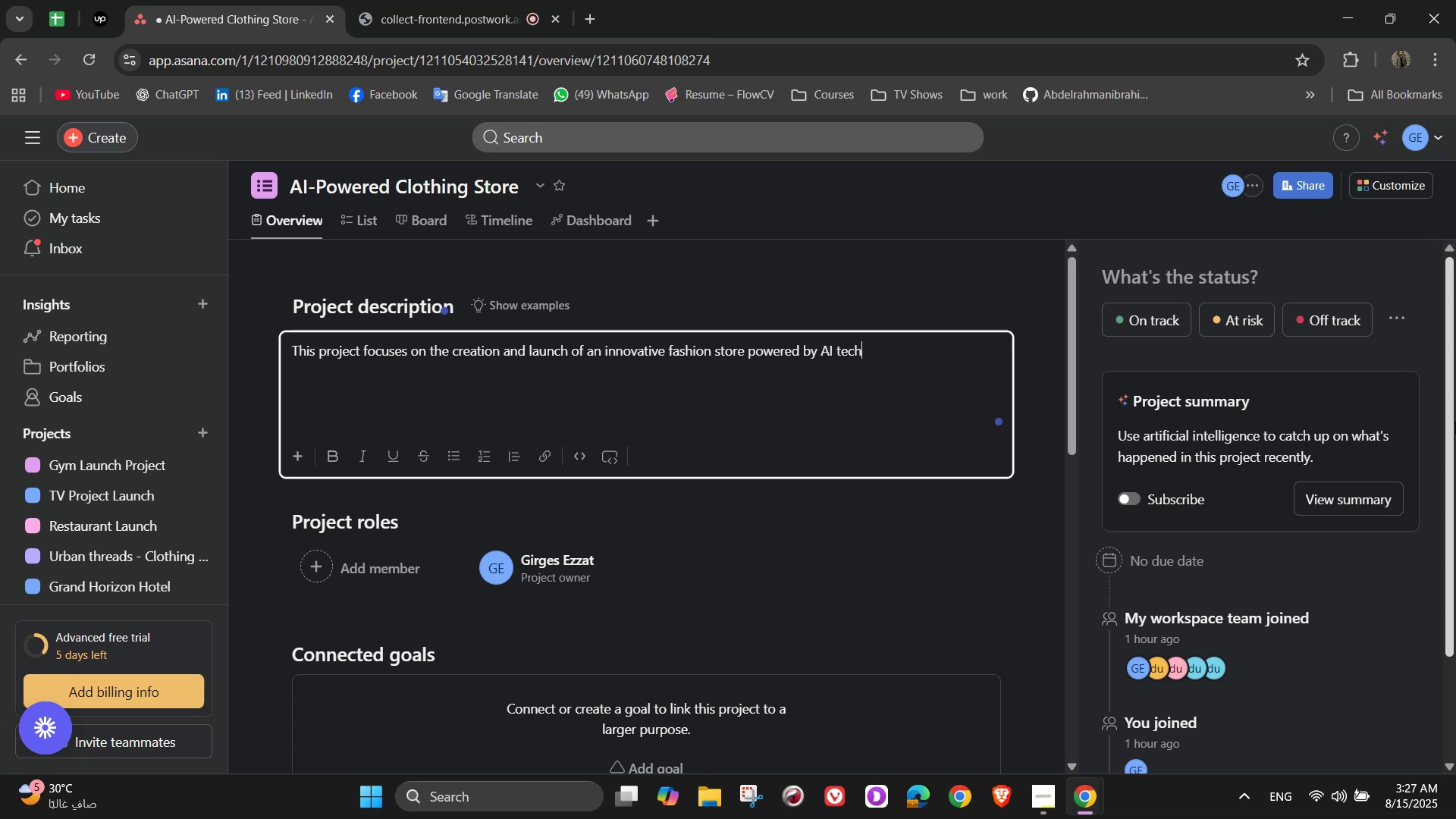 
type(nology o)
key(Backspace)
type(integration, store )
 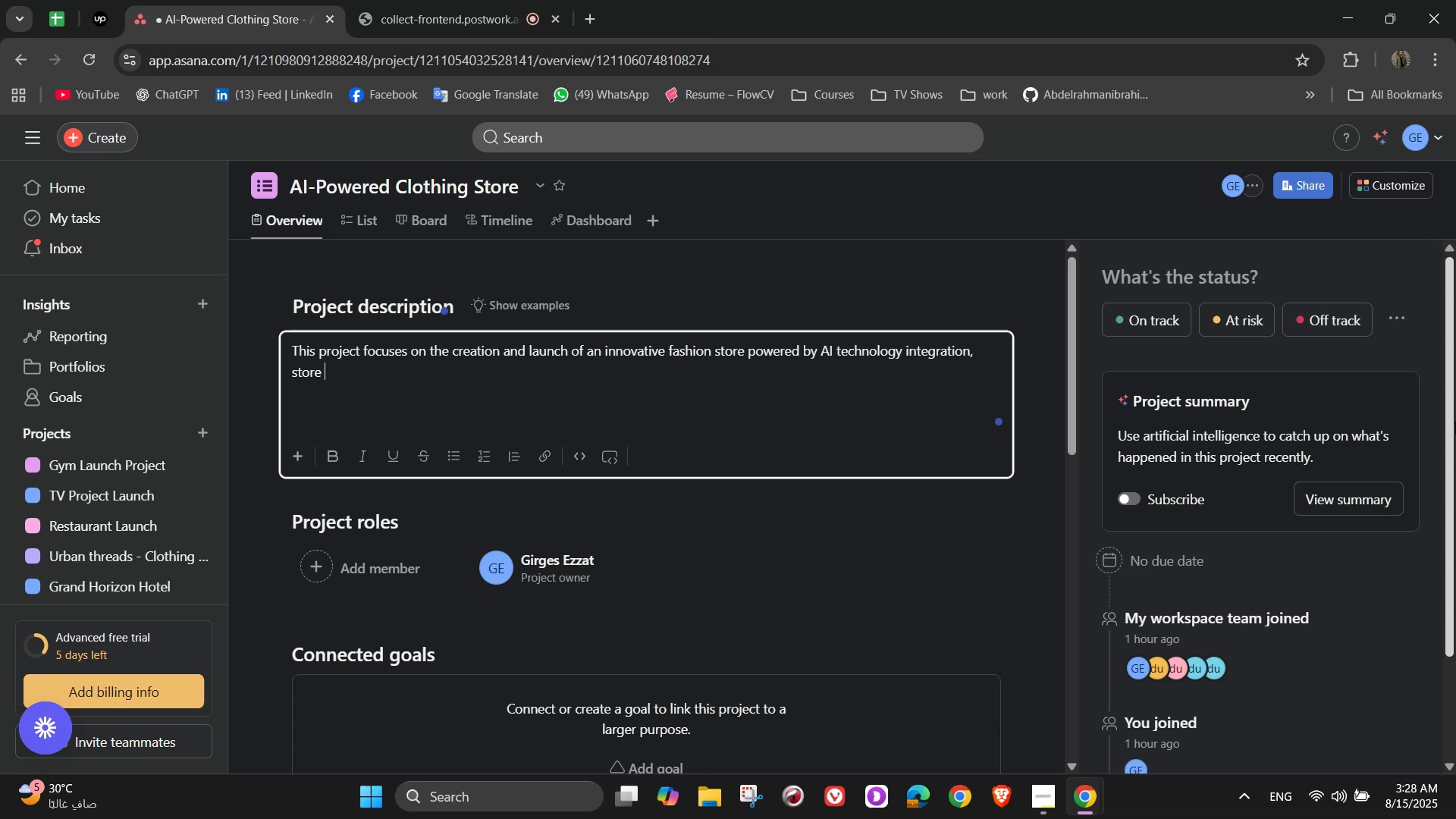 
wait(7.54)
 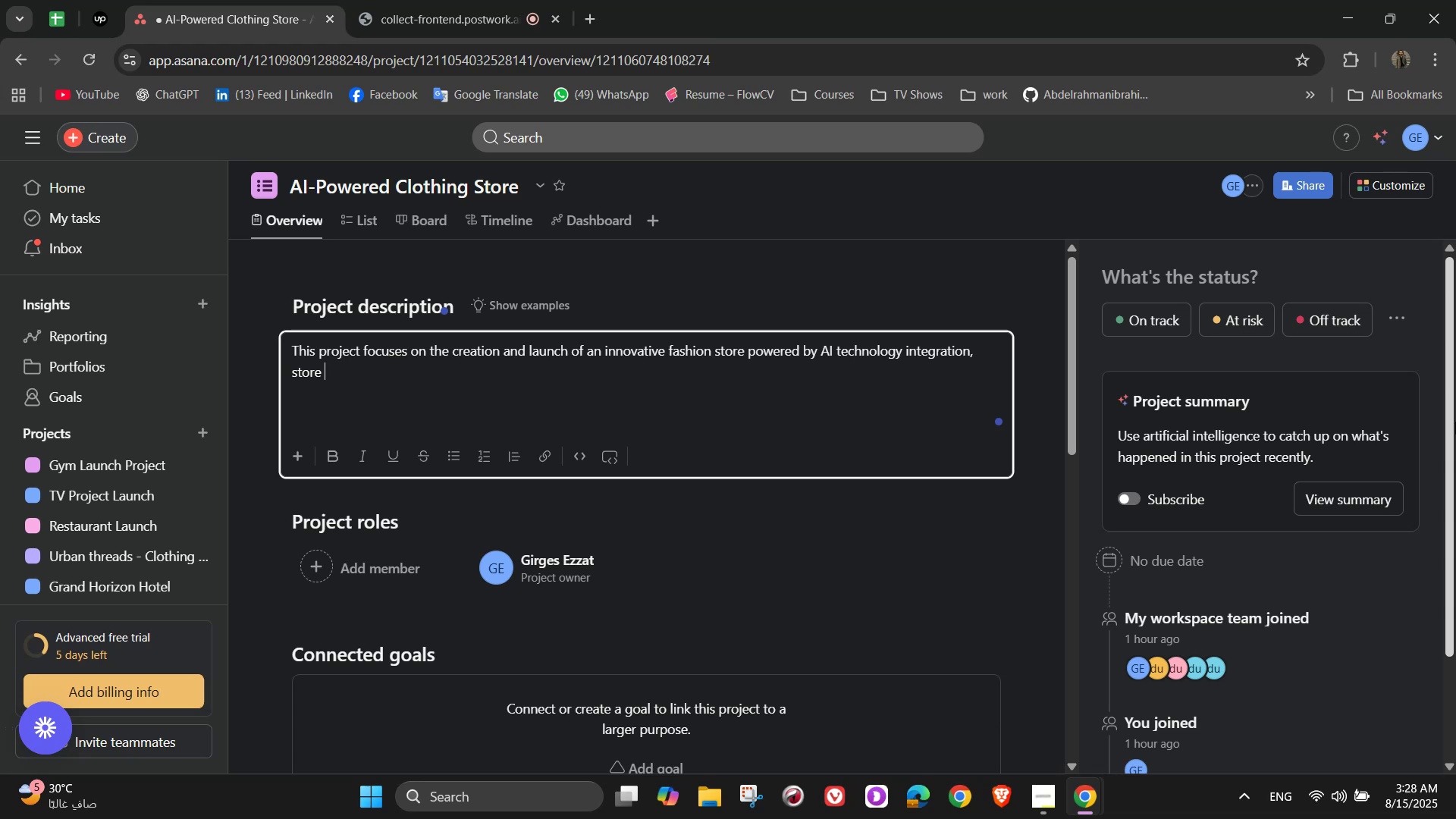 
type(setup, marketing )
 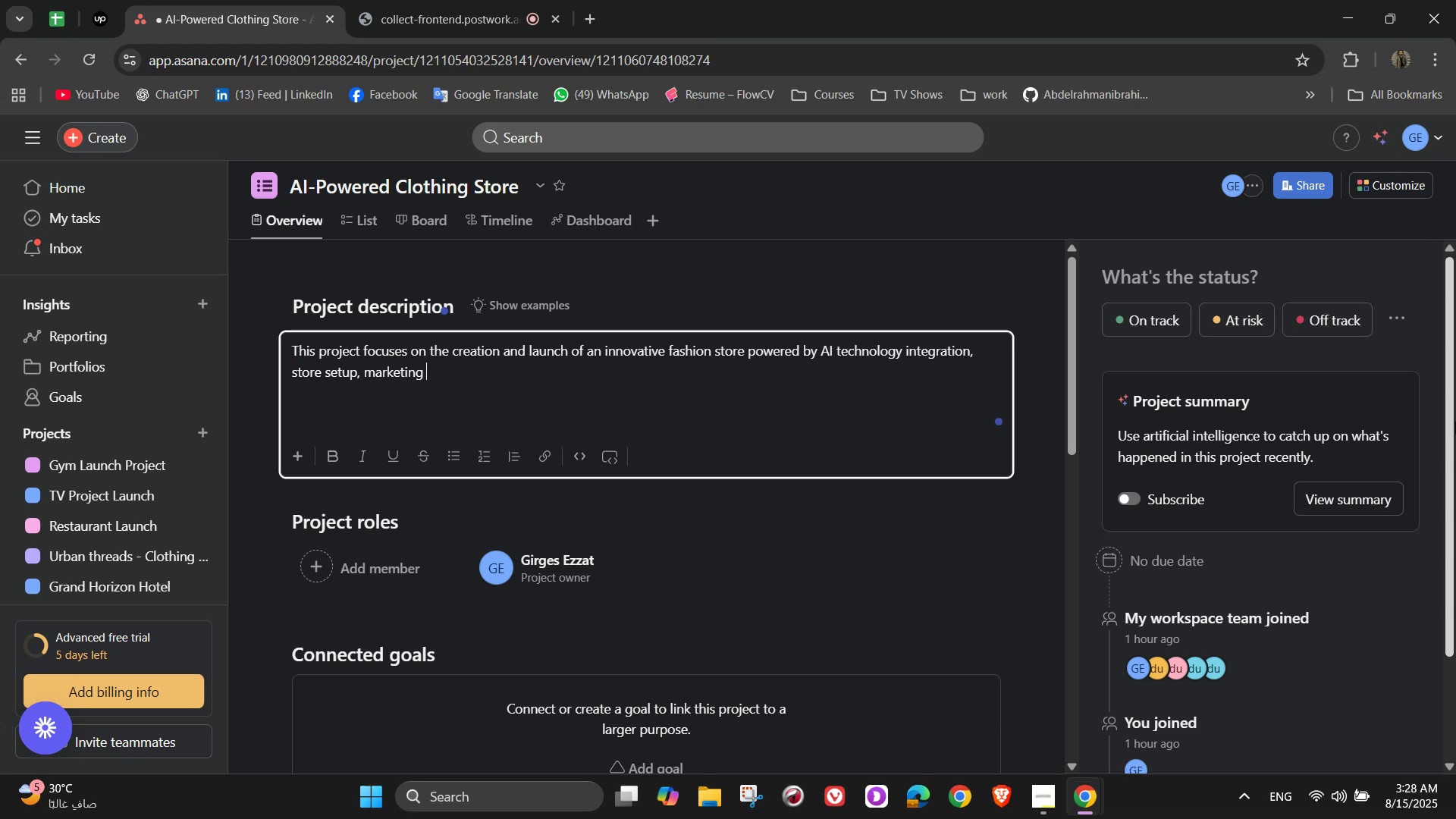 
key(Backspace)
type(, launch exc)
key(Backspace)
type(ecution )
key(Backspace)
type(, and )
 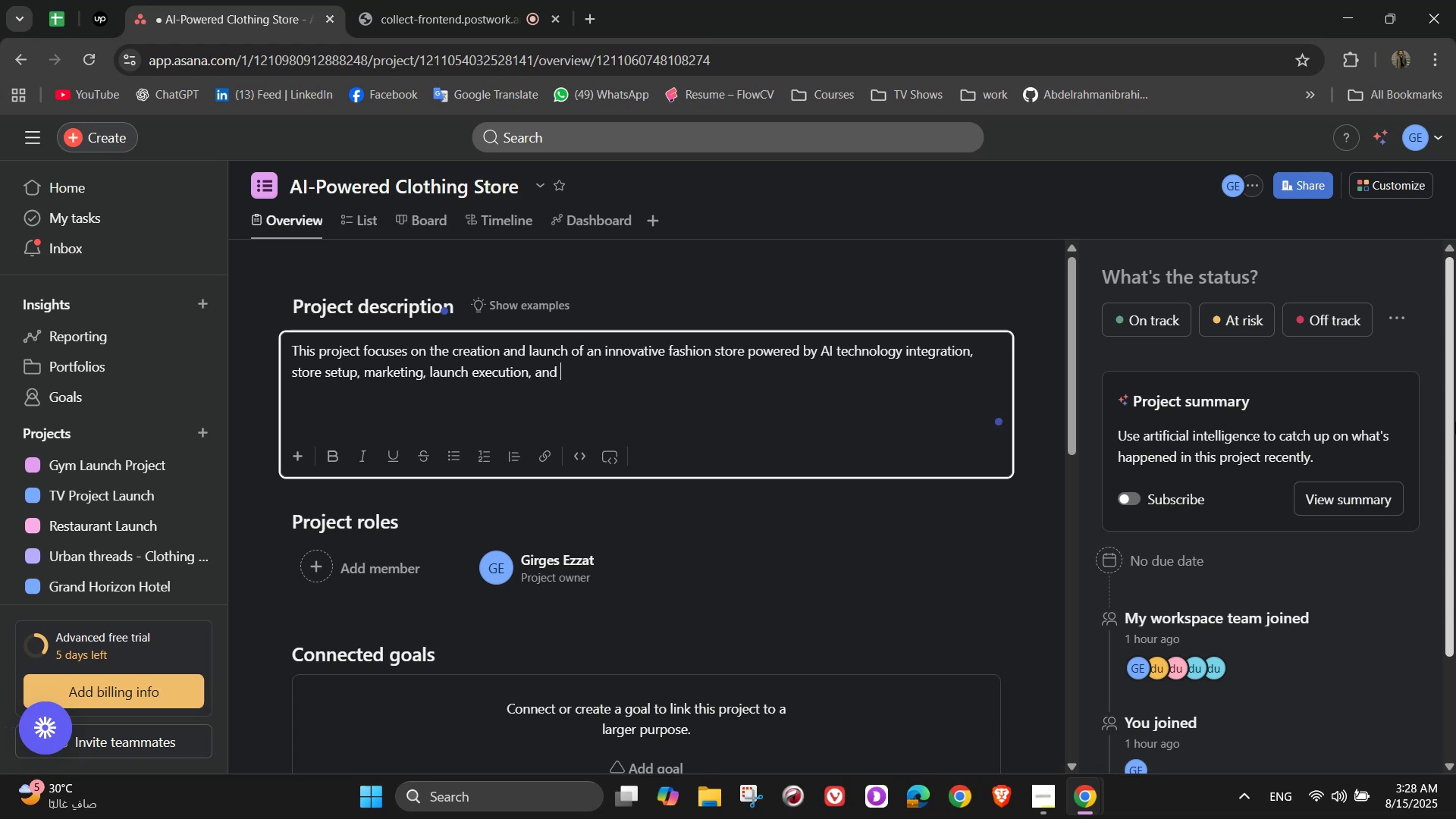 
wait(7.73)
 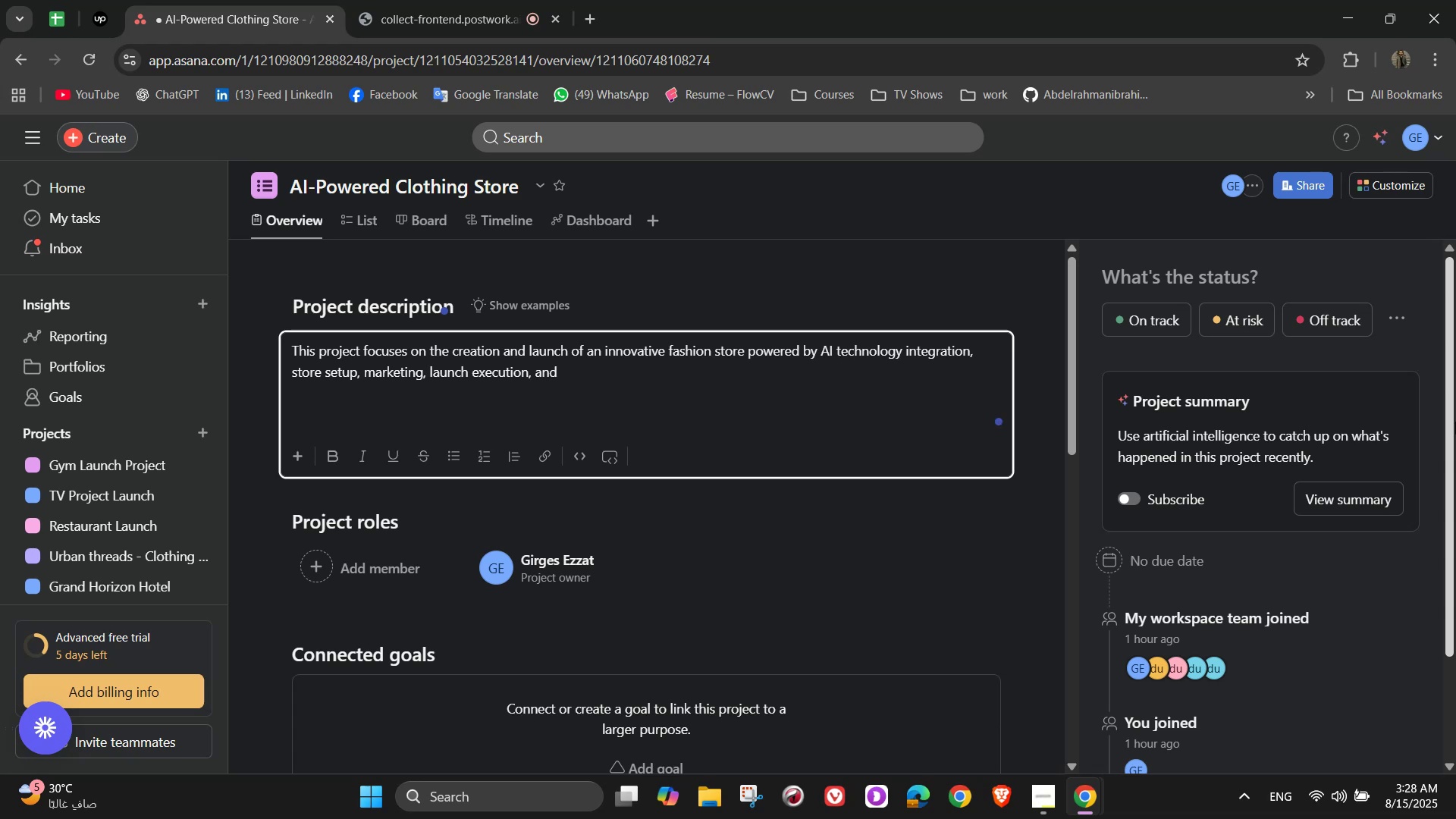 
type(post-launch optimiu)
key(Backspace)
key(Backspace)
type(ization. The aim is to deliver a unique shopping exp)
 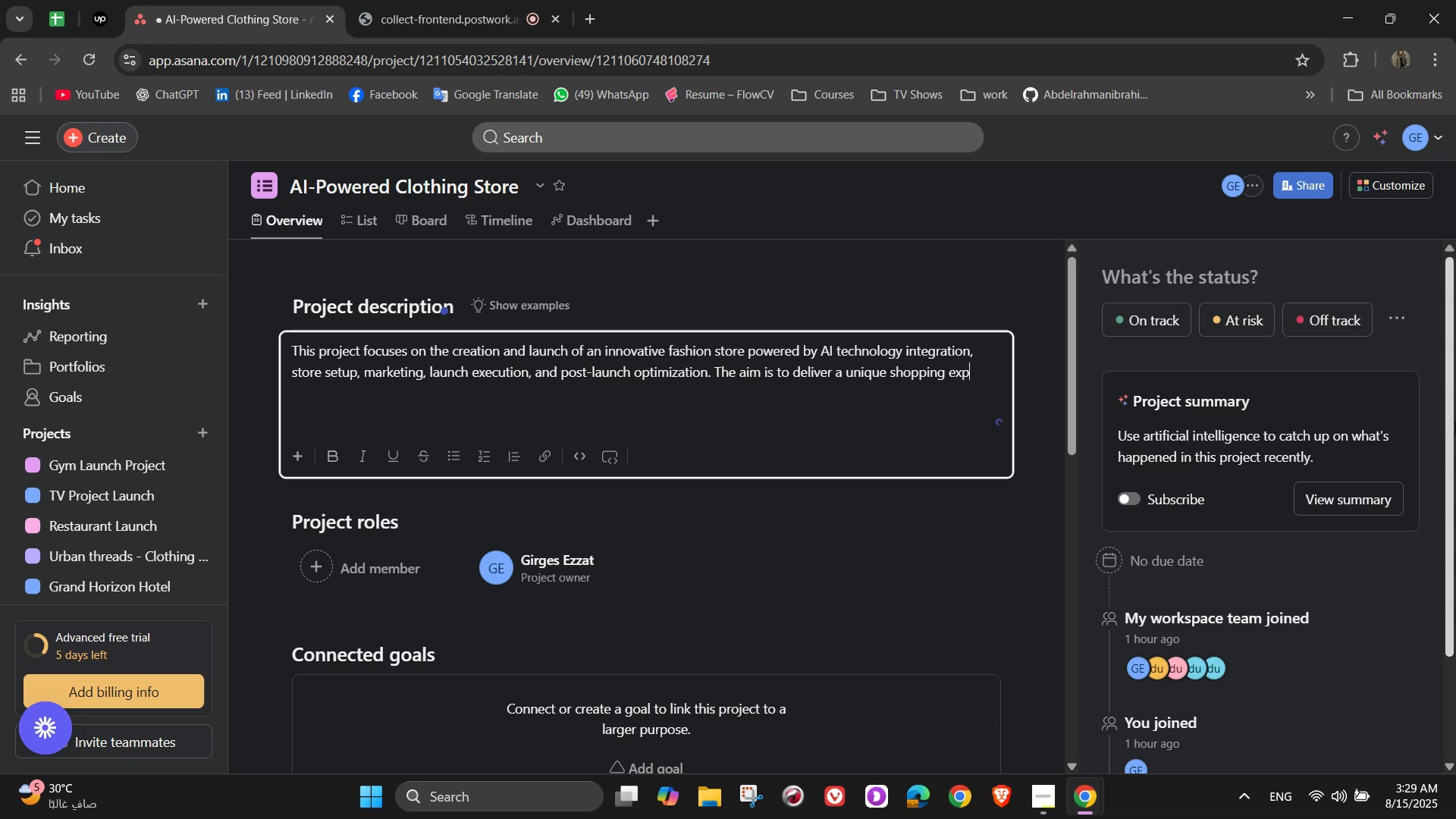 
wait(6.26)
 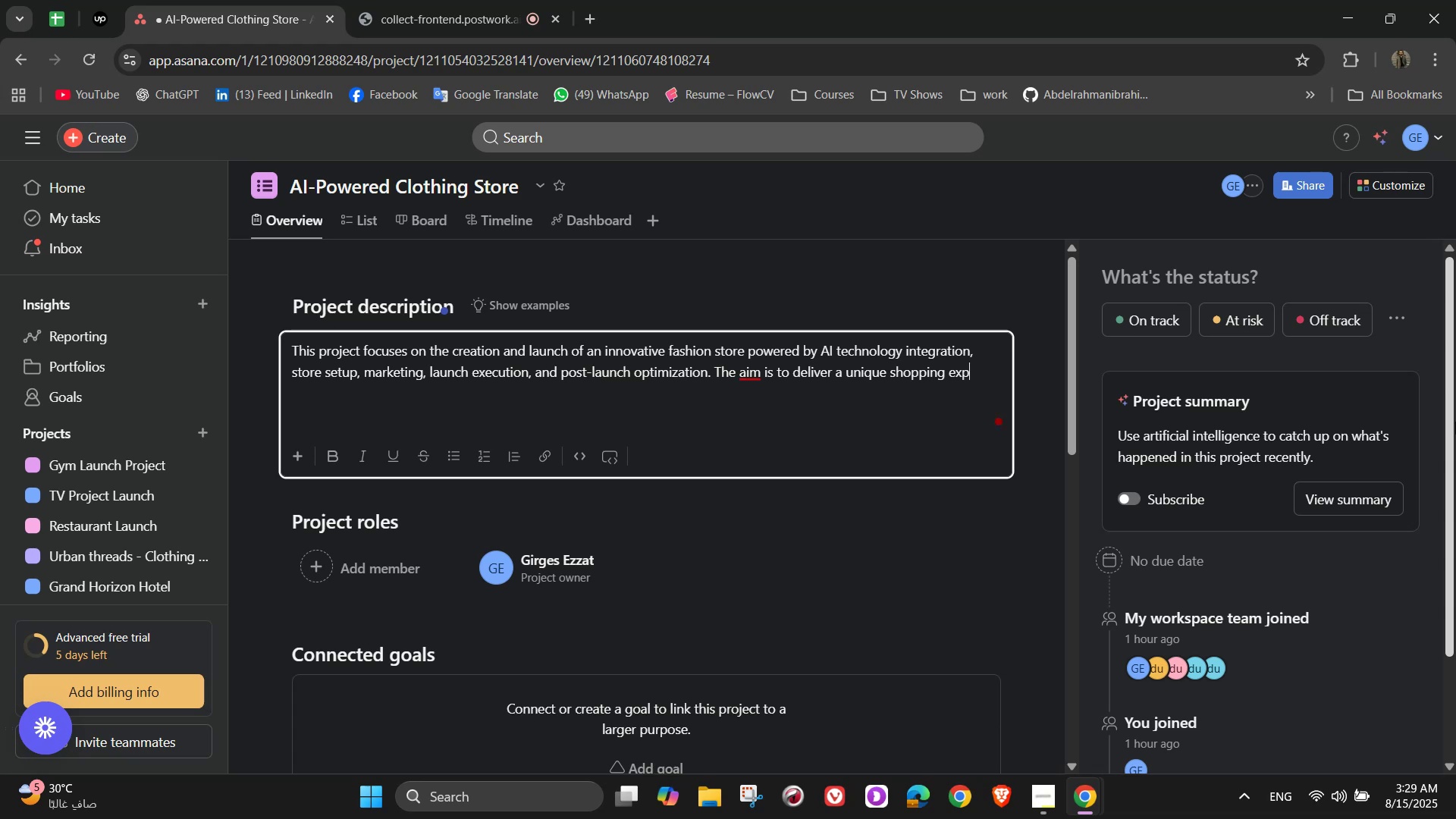 
type(erience that helps customer )
key(Backspace)
type(s find perfect outl)
key(Backspace)
key(Backspace)
type(tfits tailoe)
key(Backspace)
type(red to their preference)
 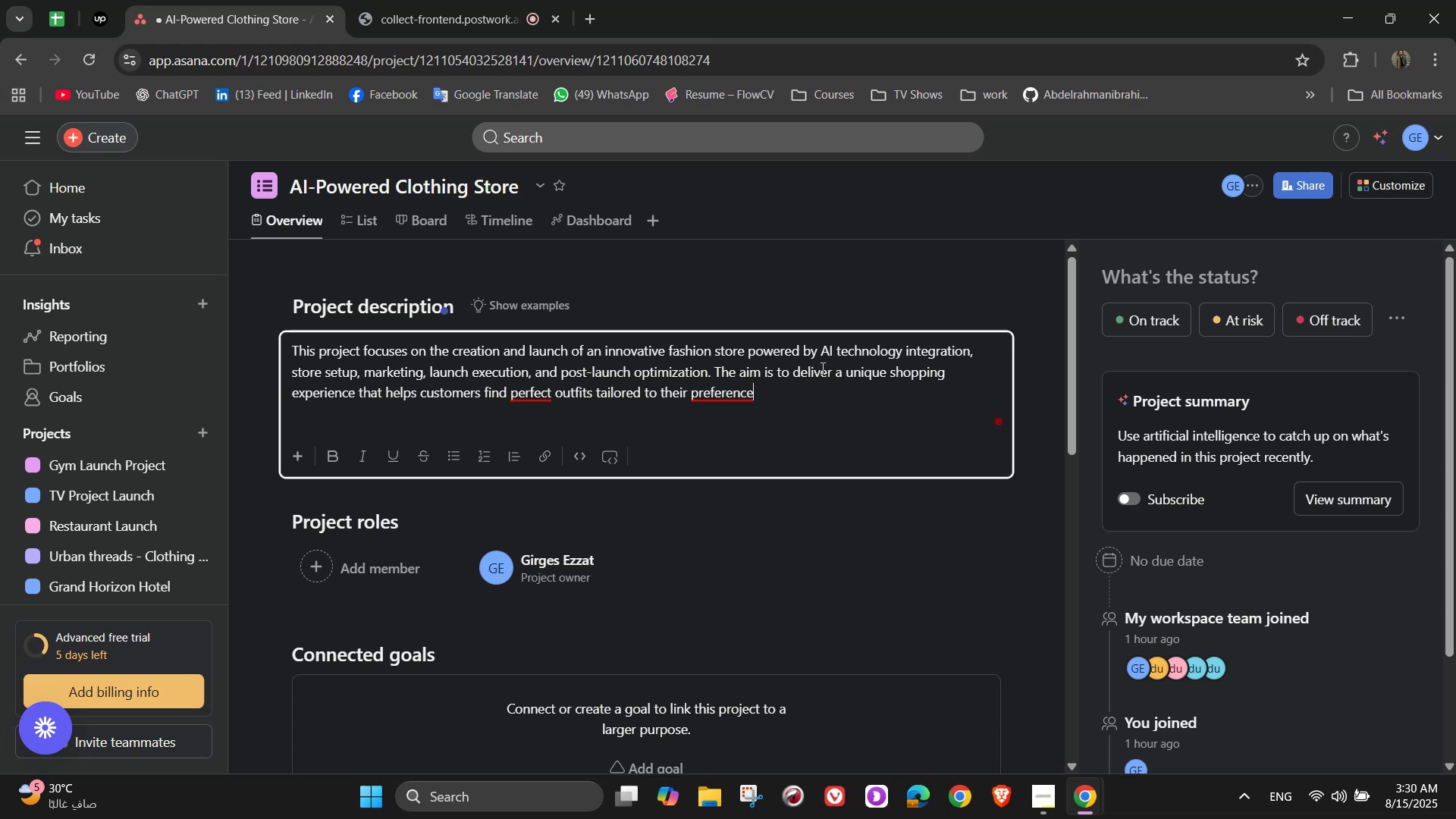 
left_click([730, 406])
 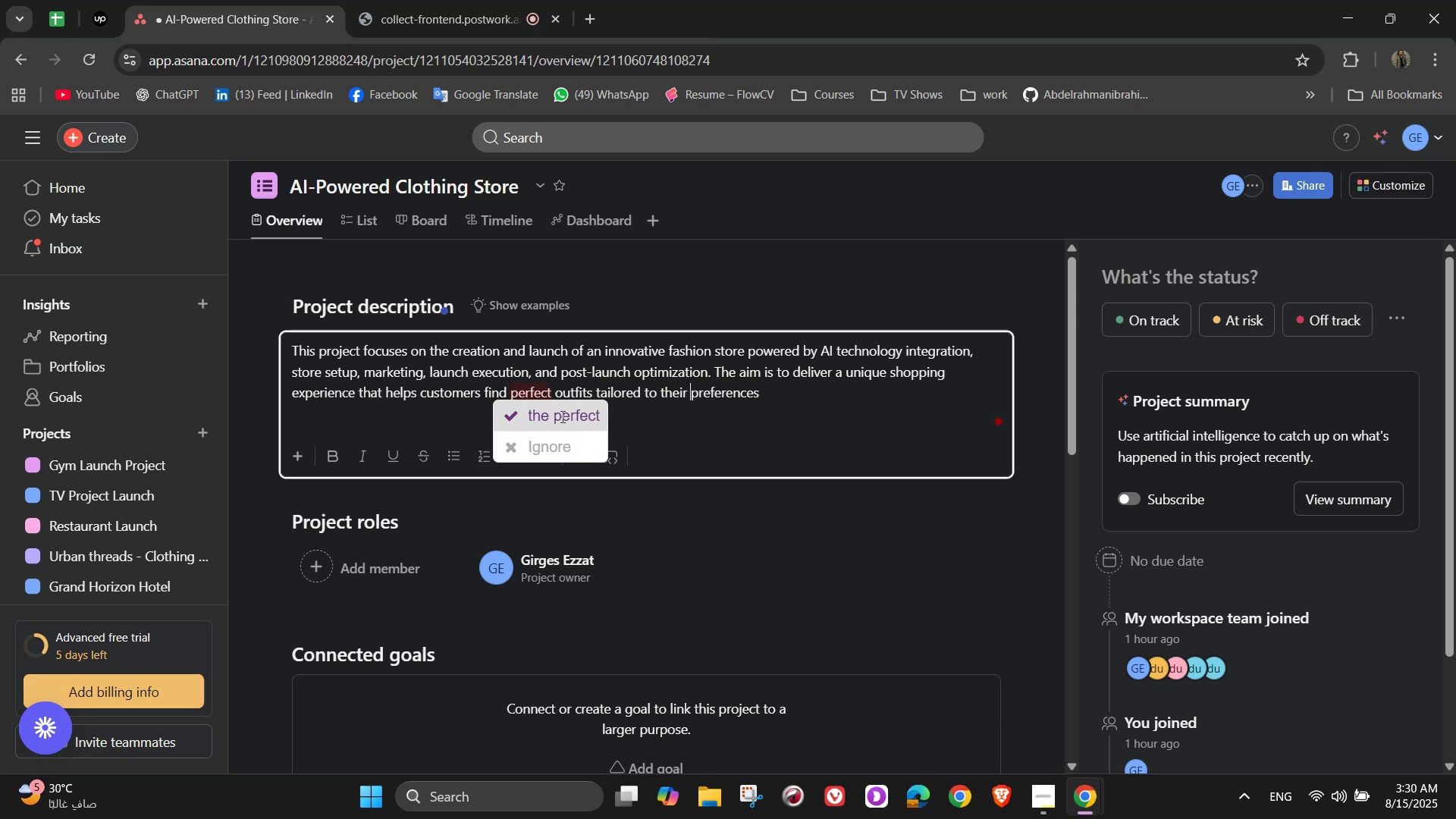 
double_click([836, 394])
 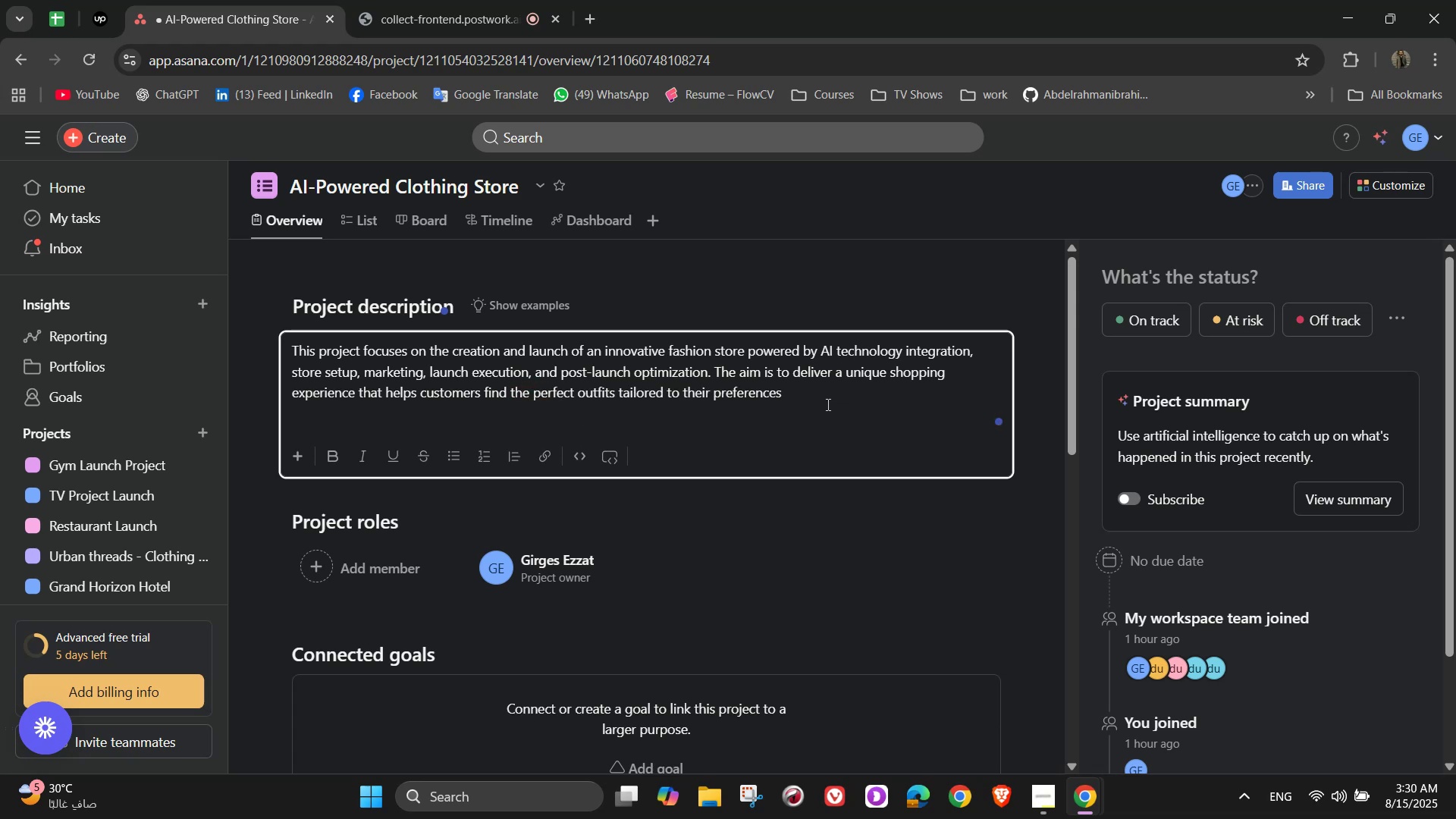 
key(NumpadDecimal)
 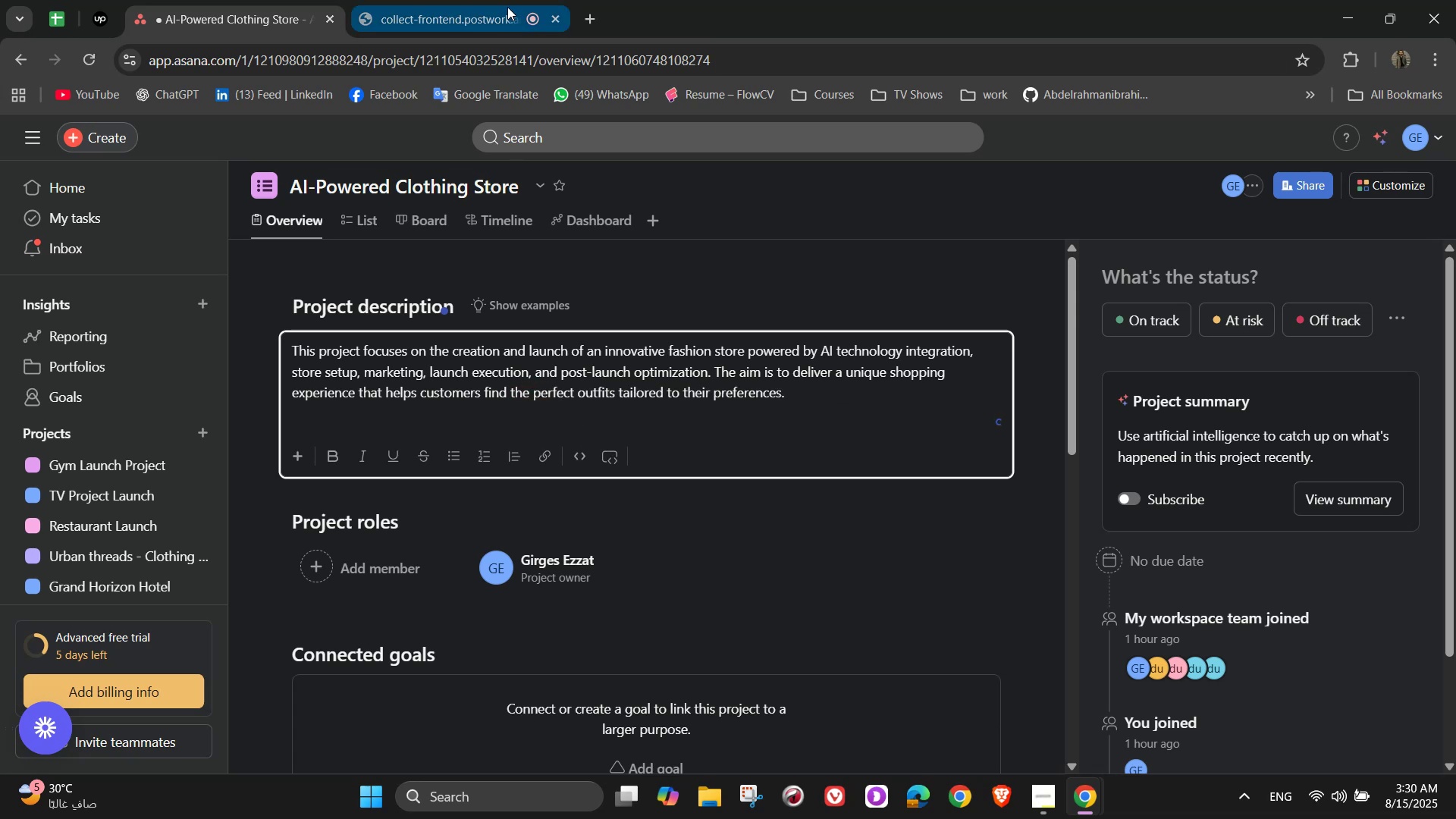 
left_click([464, 0])
 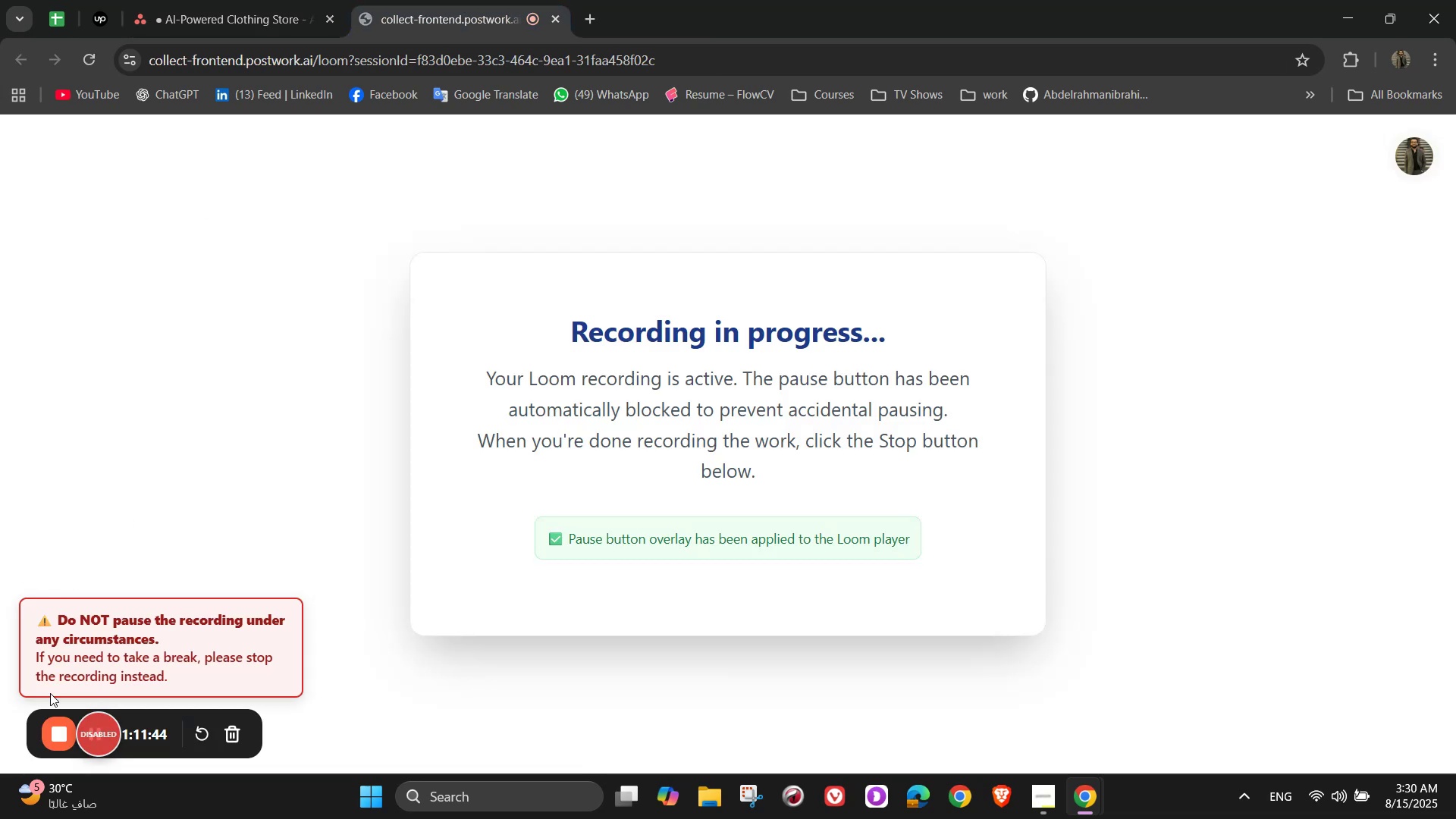 
left_click([259, 0])
 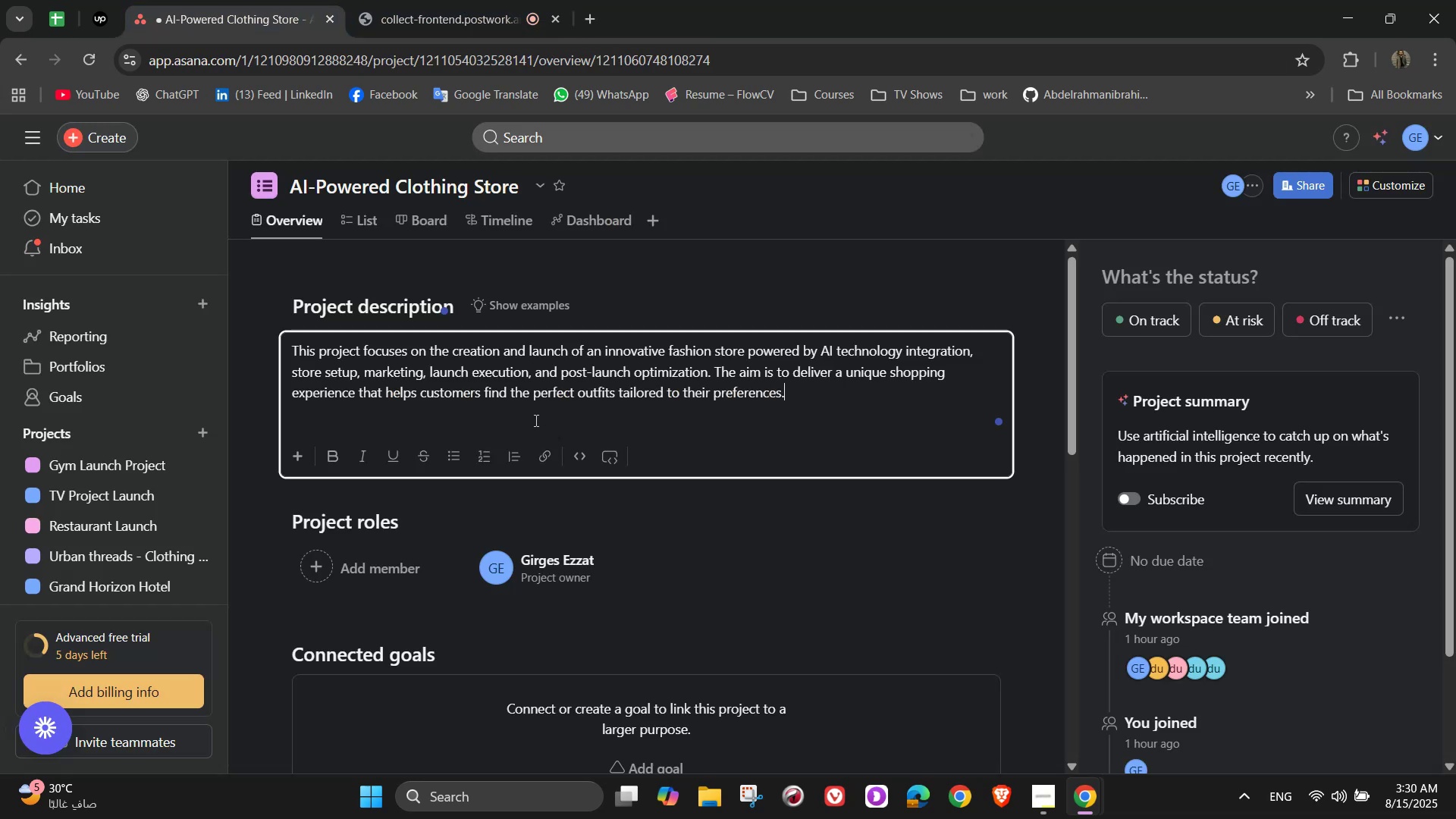 
scroll: coordinate [554, 493], scroll_direction: down, amount: 11.0
 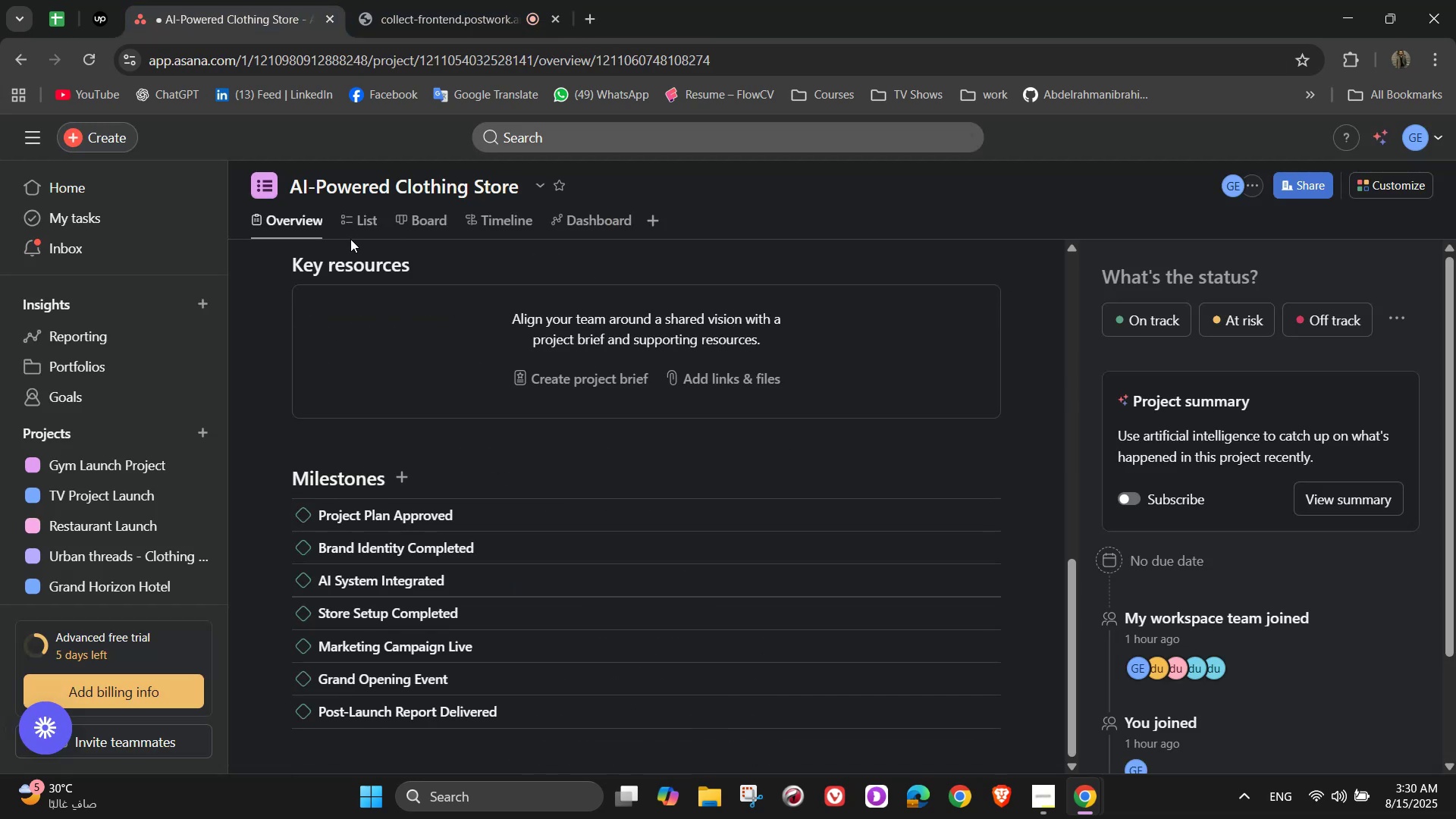 